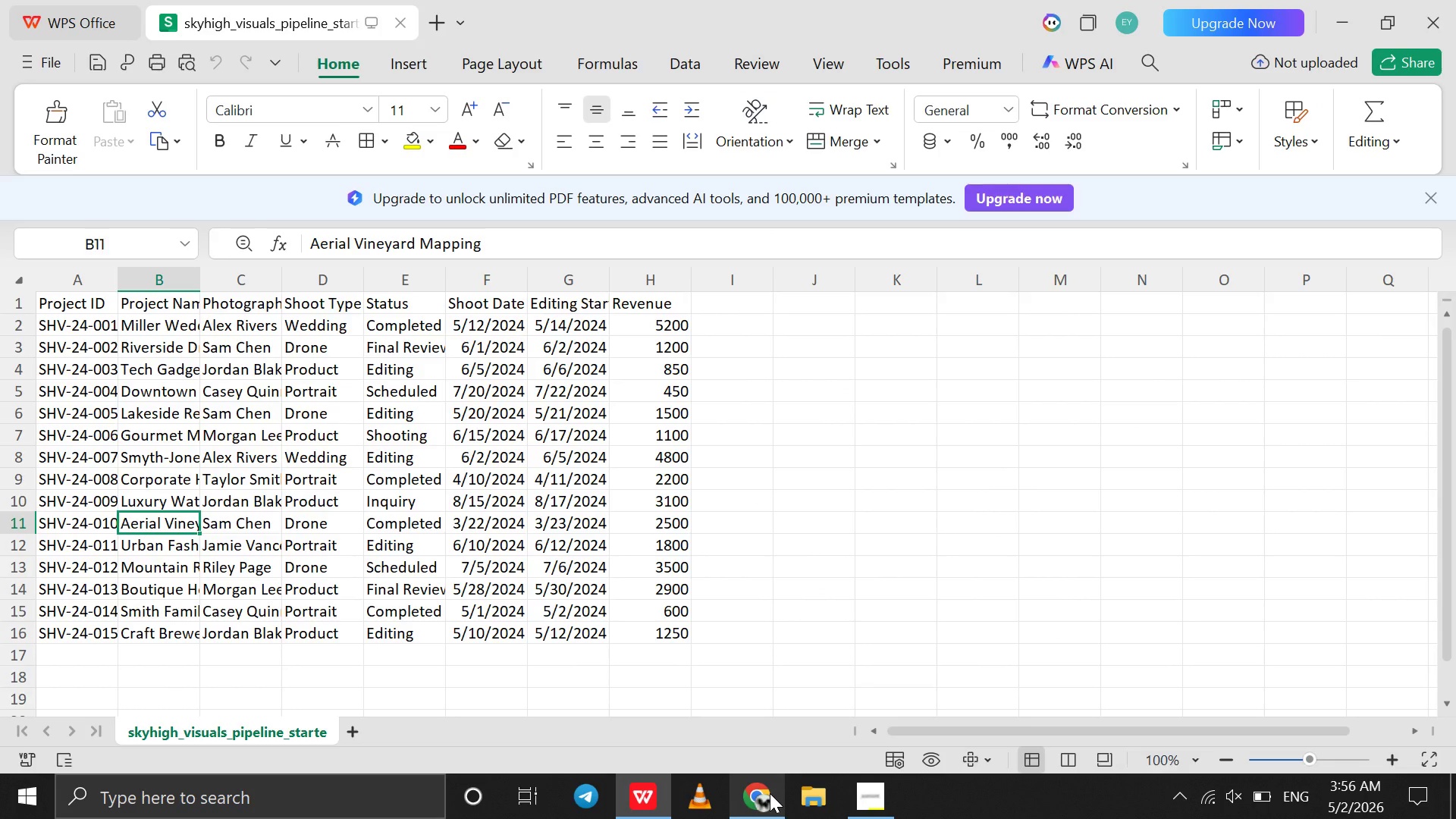 
wait(5.19)
 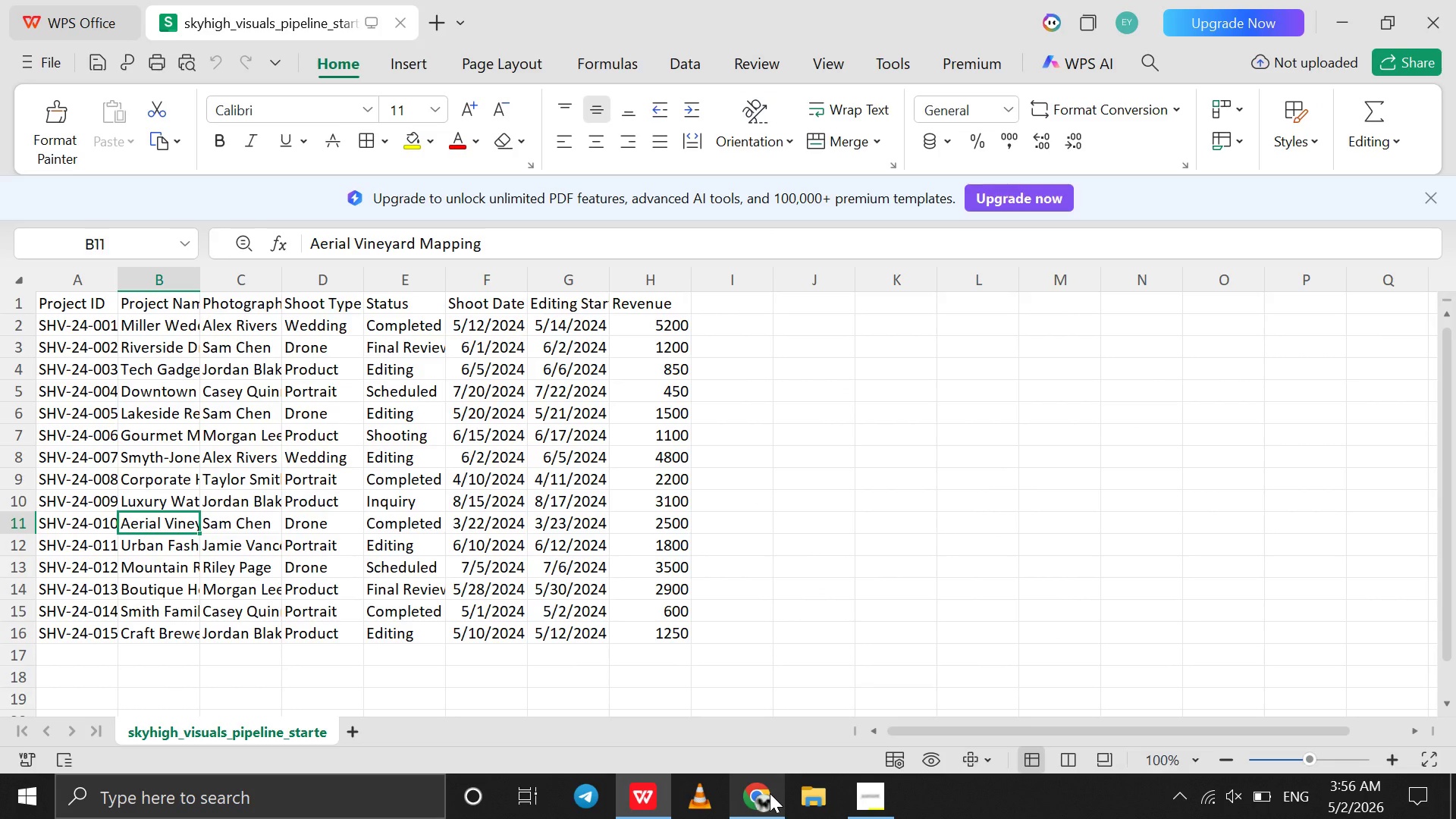 
left_click([770, 793])
 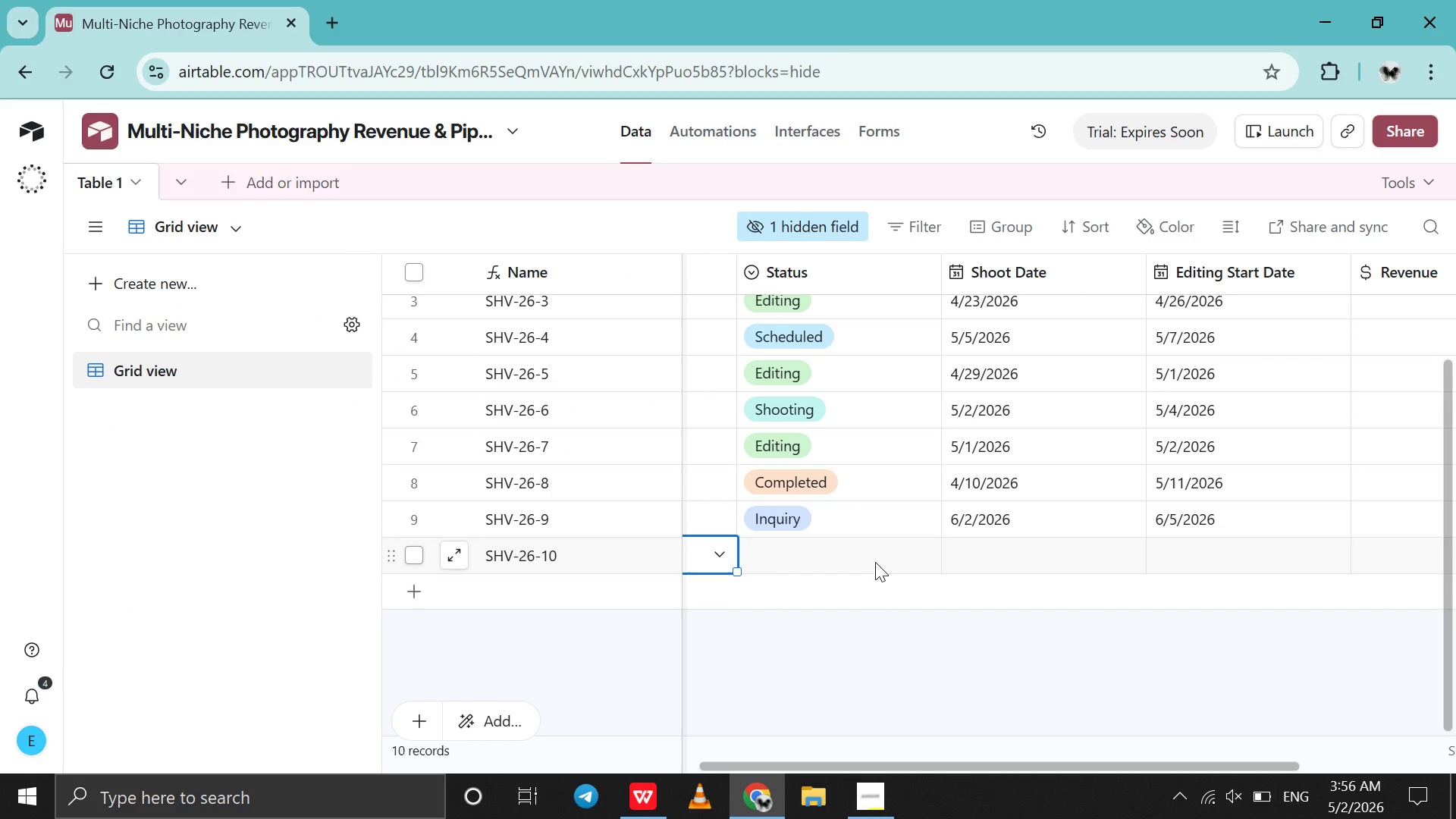 
double_click([875, 561])
 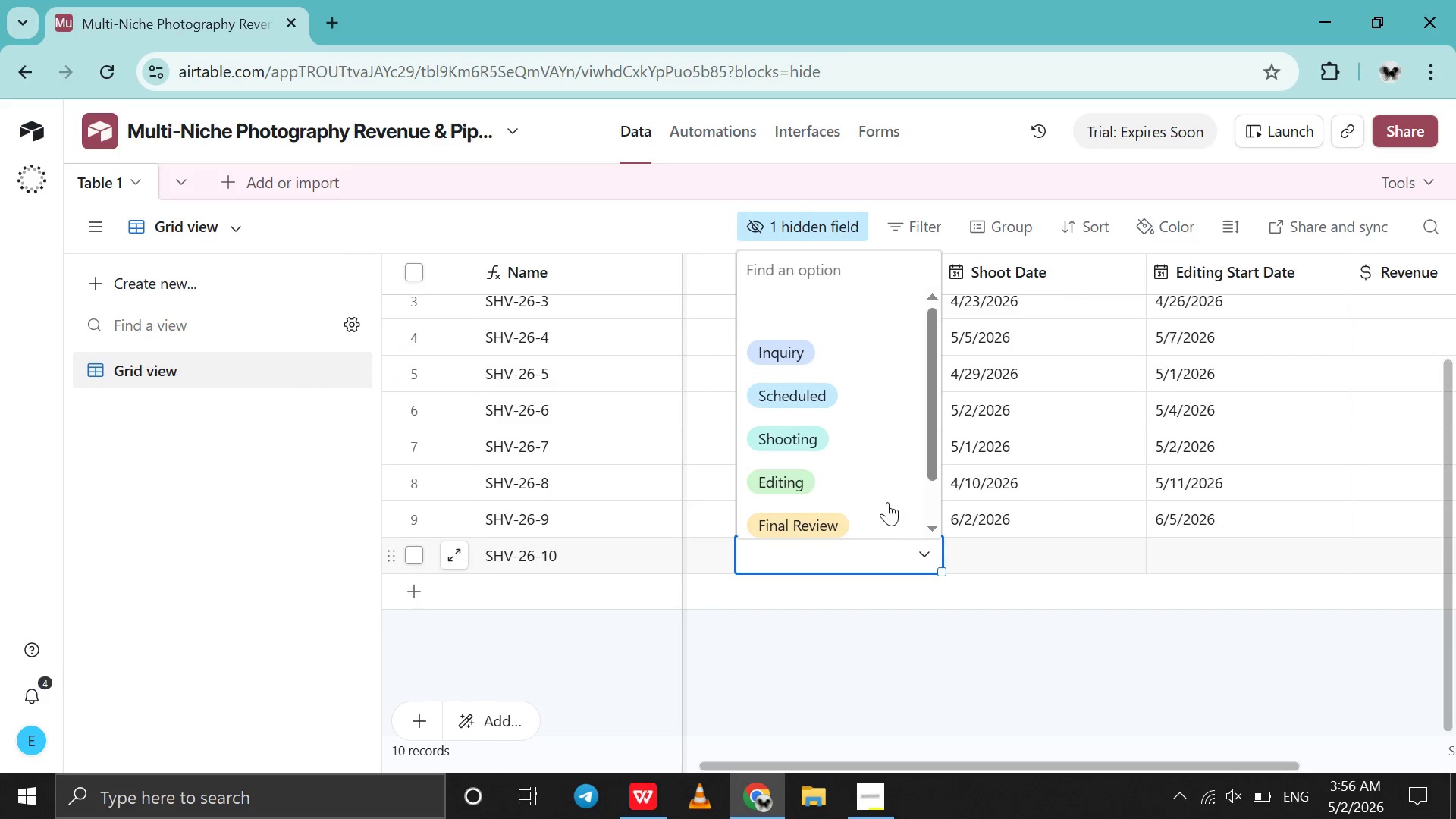 
scroll: coordinate [888, 500], scroll_direction: down, amount: 32.0
 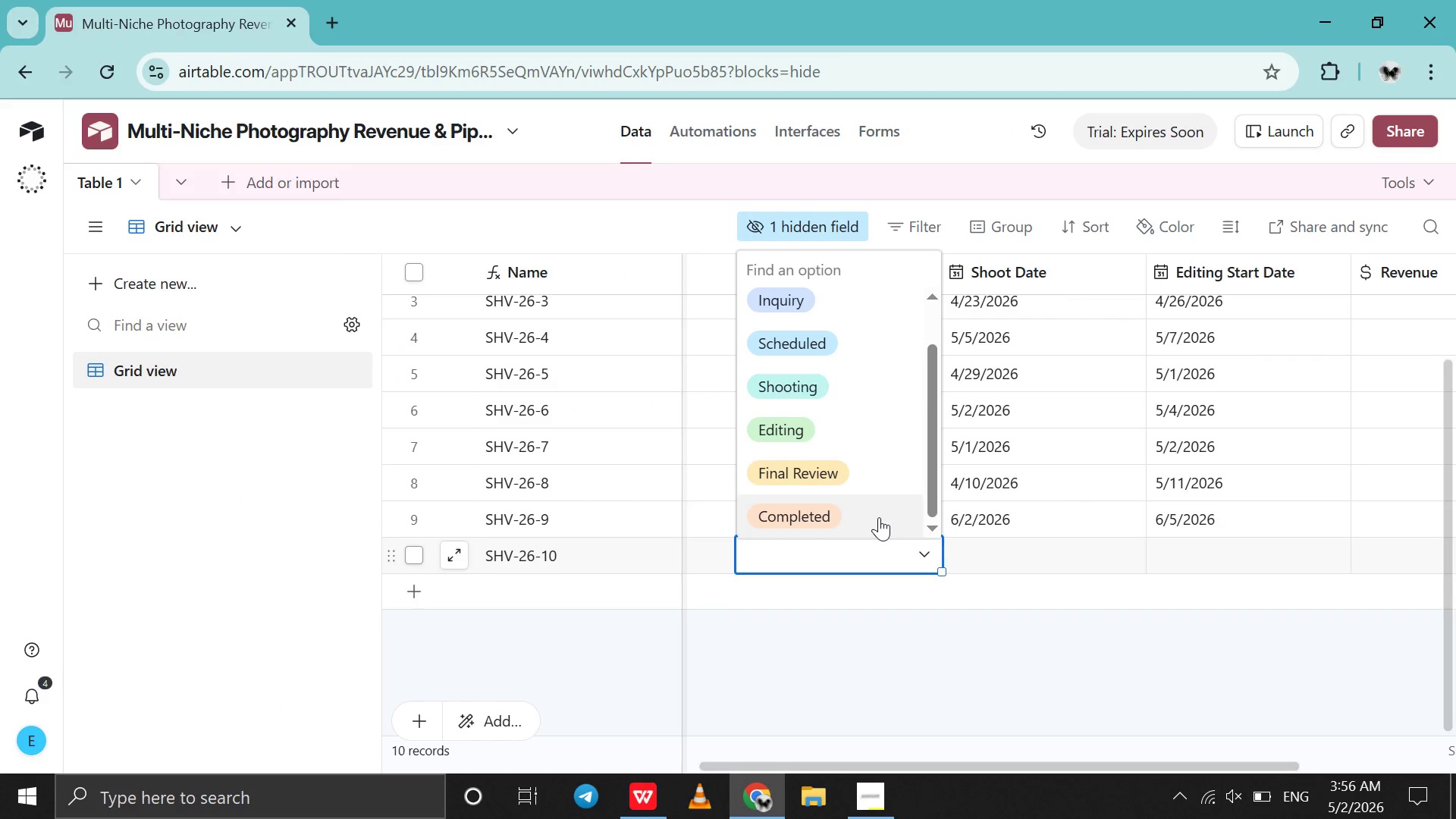 
left_click([879, 517])
 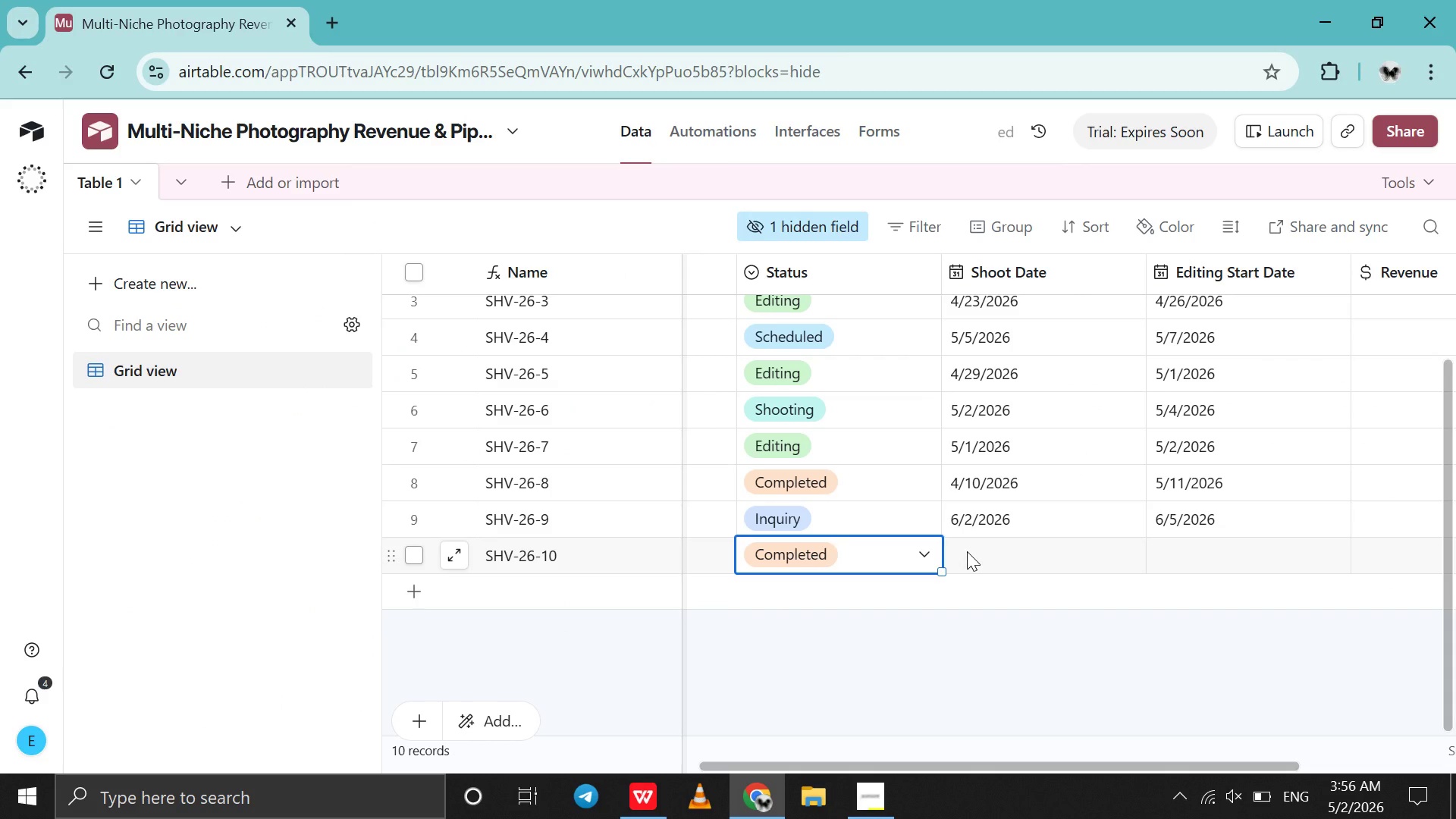 
scroll: coordinate [967, 551], scroll_direction: down, amount: 7.0
 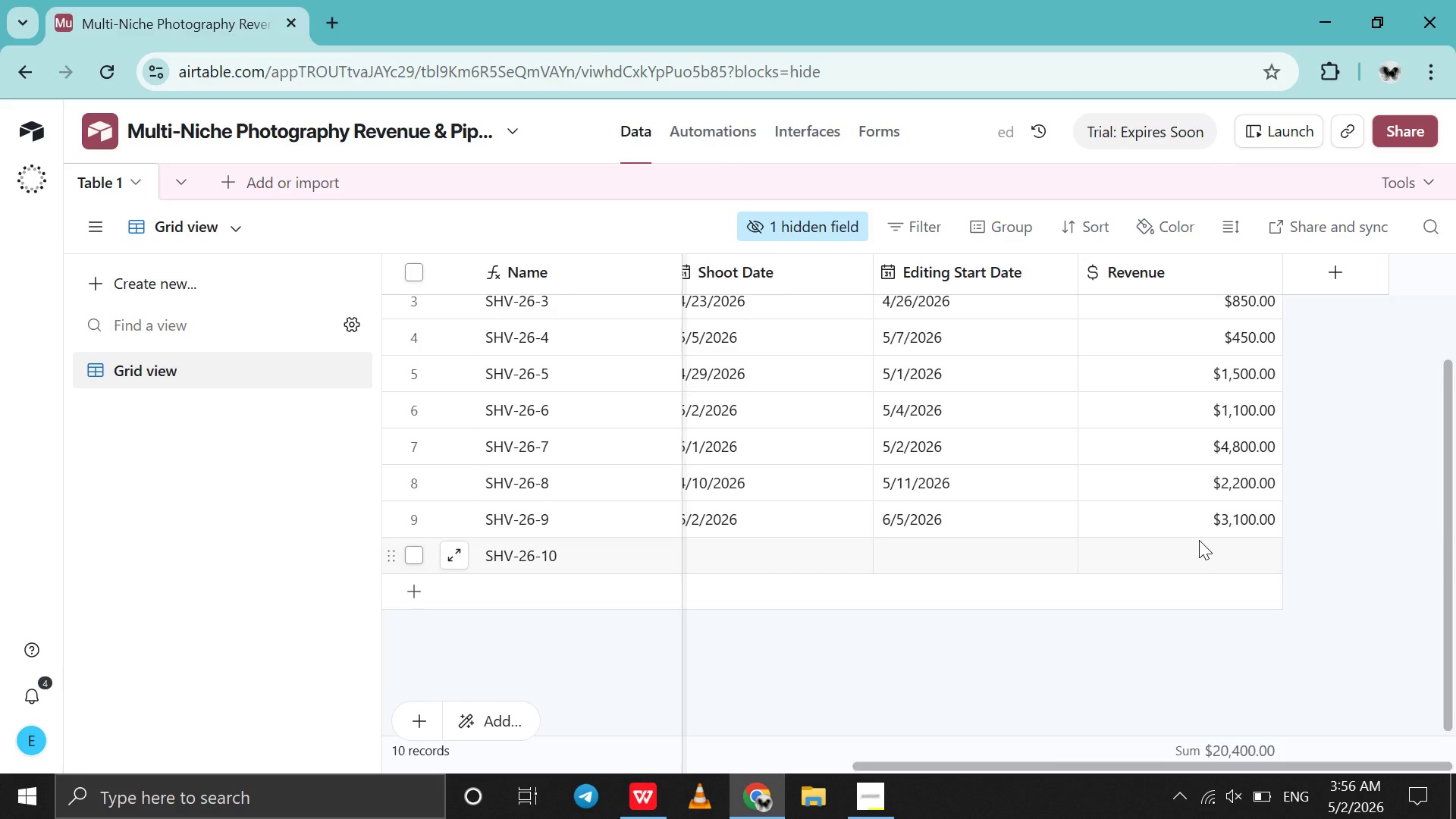 
double_click([1199, 540])
 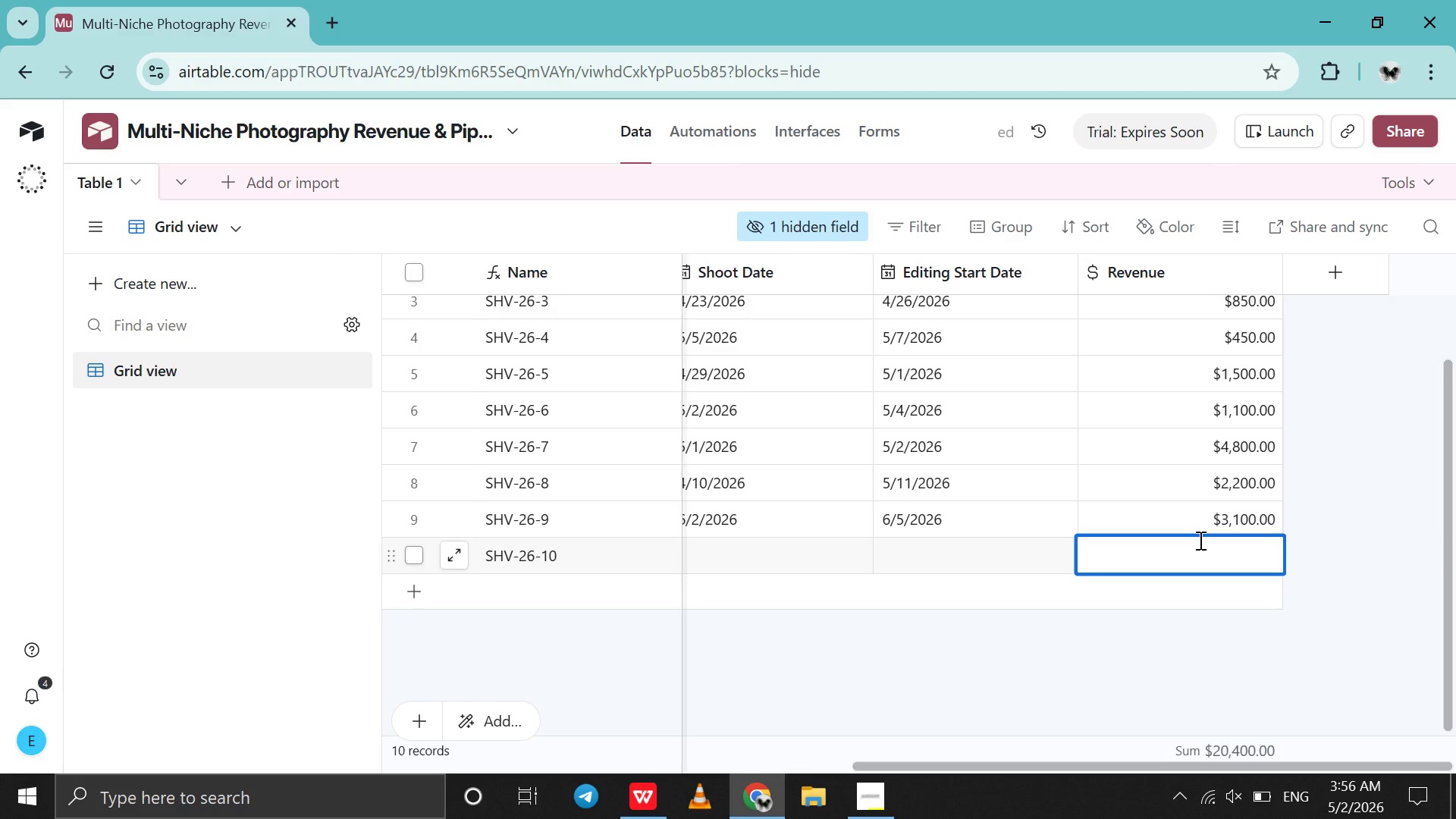 
type(2500)
 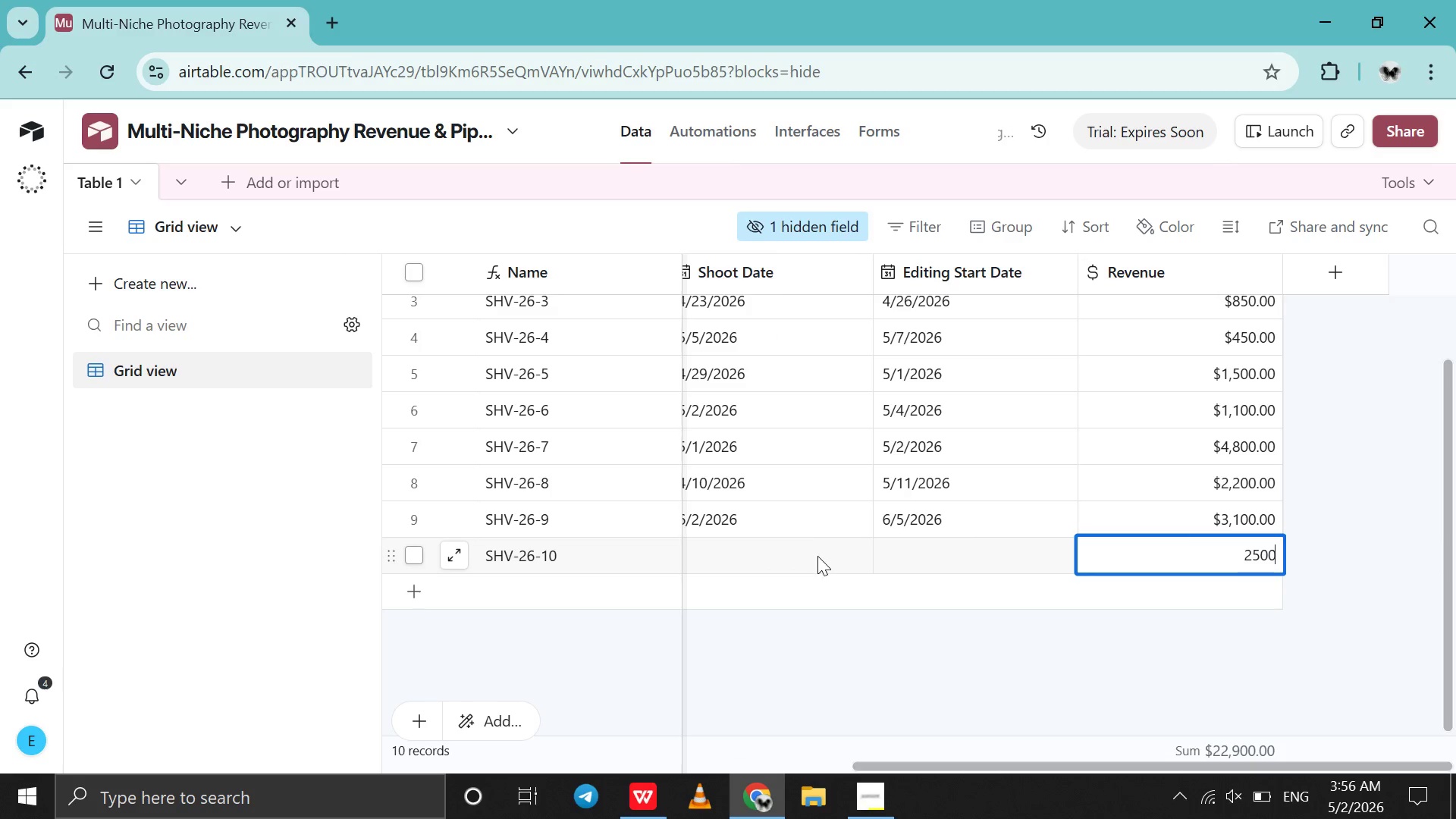 
double_click([817, 557])
 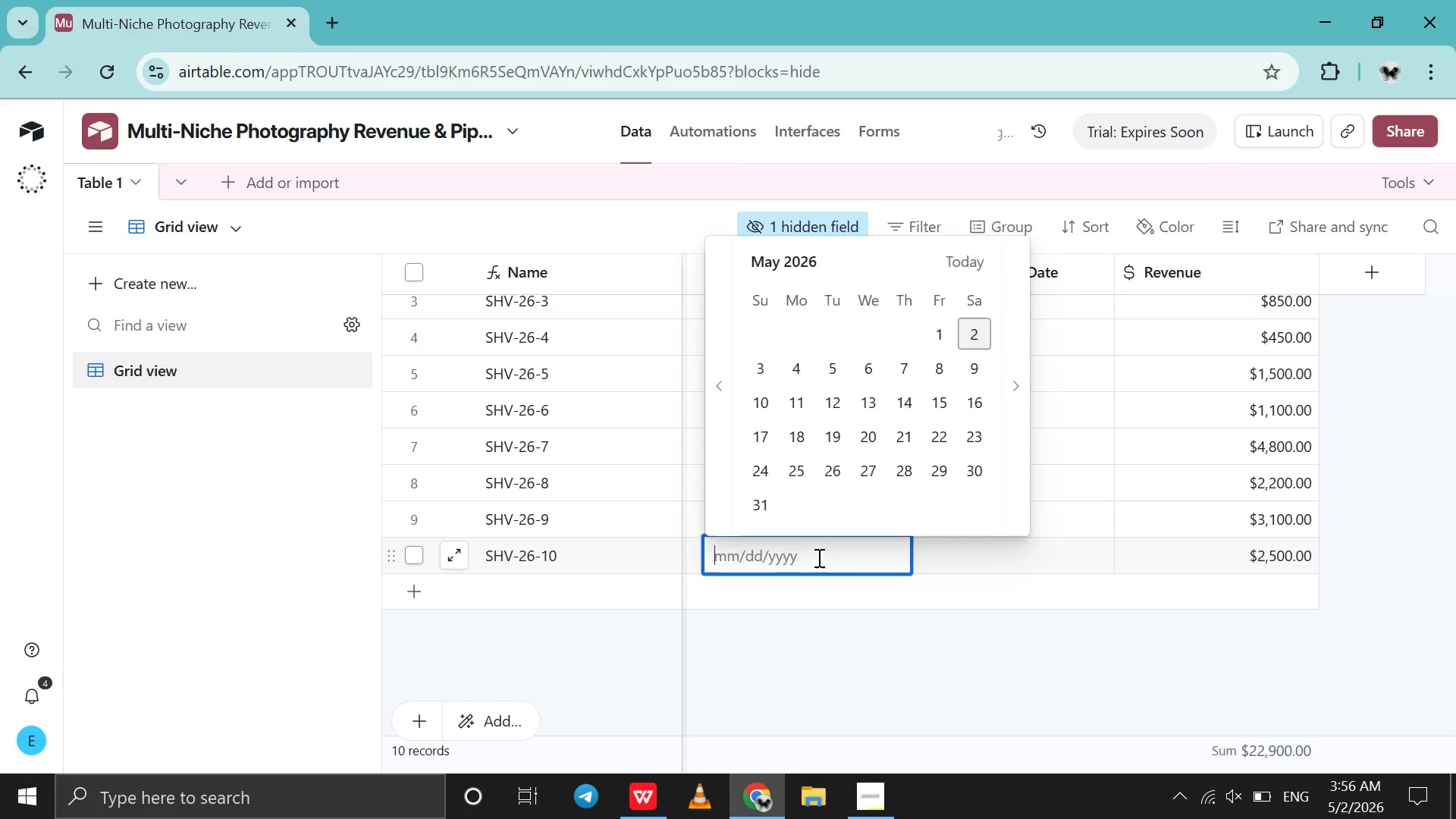 
scroll: coordinate [817, 557], scroll_direction: up, amount: 1.0
 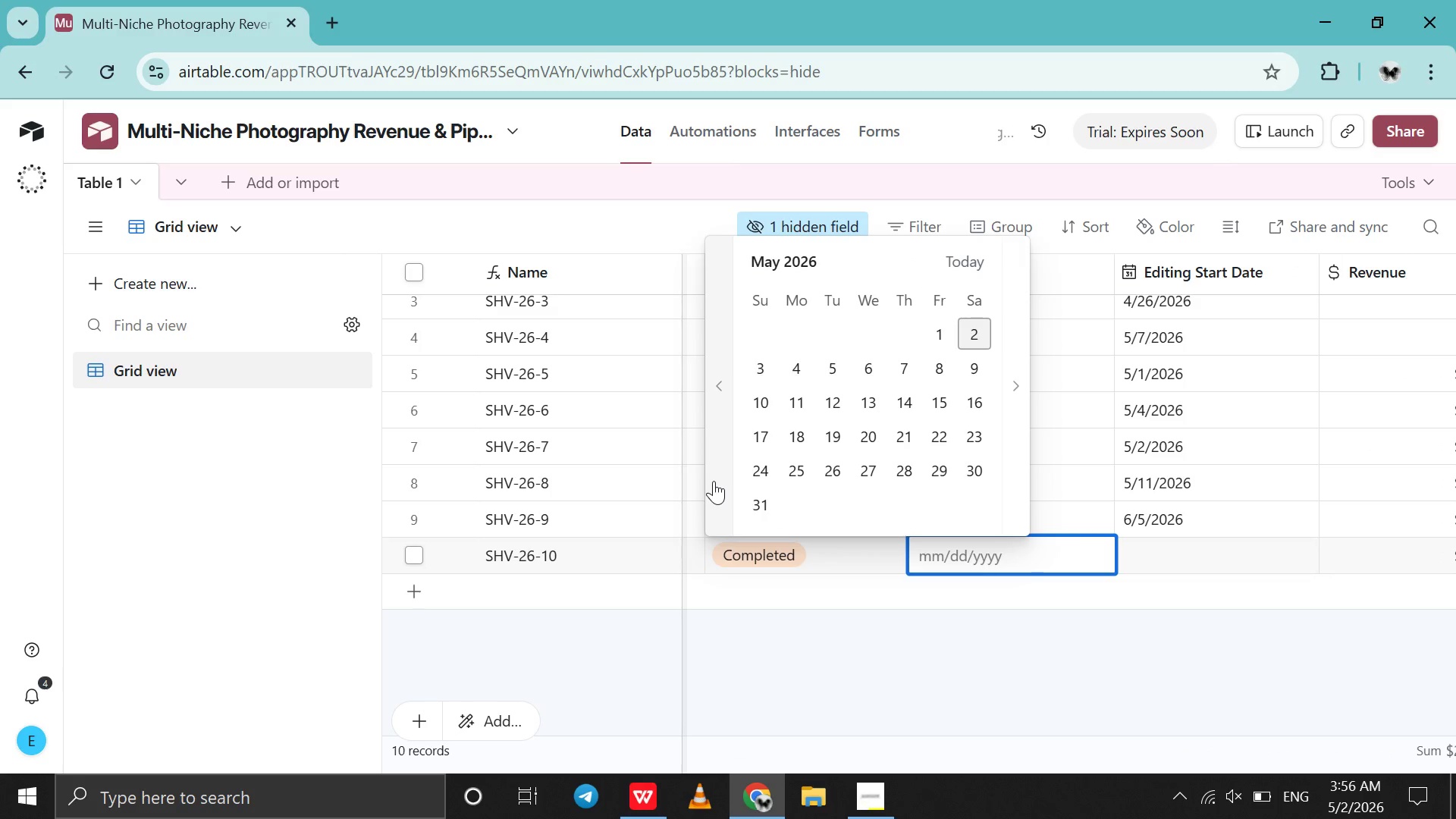 
left_click([714, 481])
 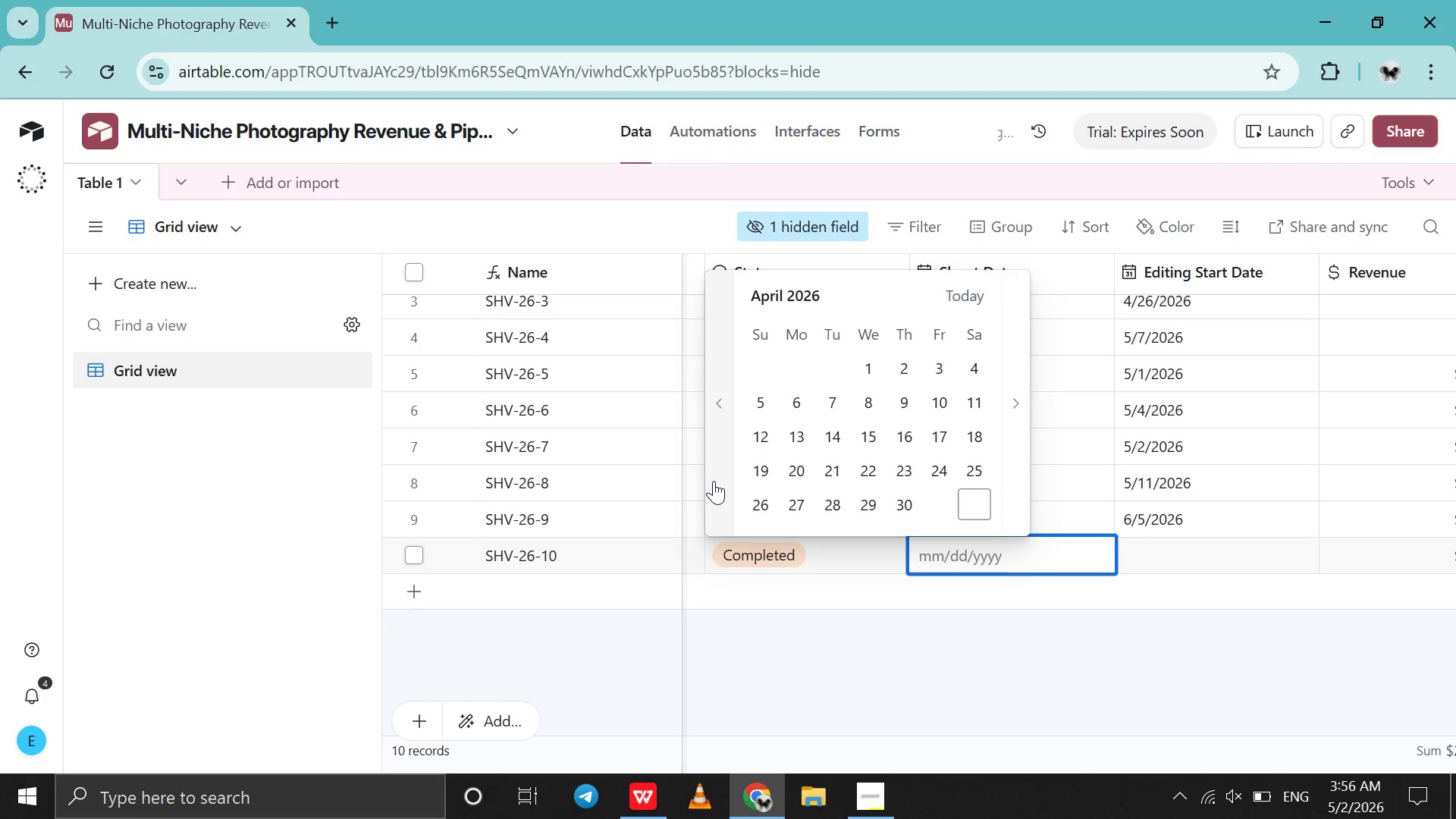 
left_click([714, 481])
 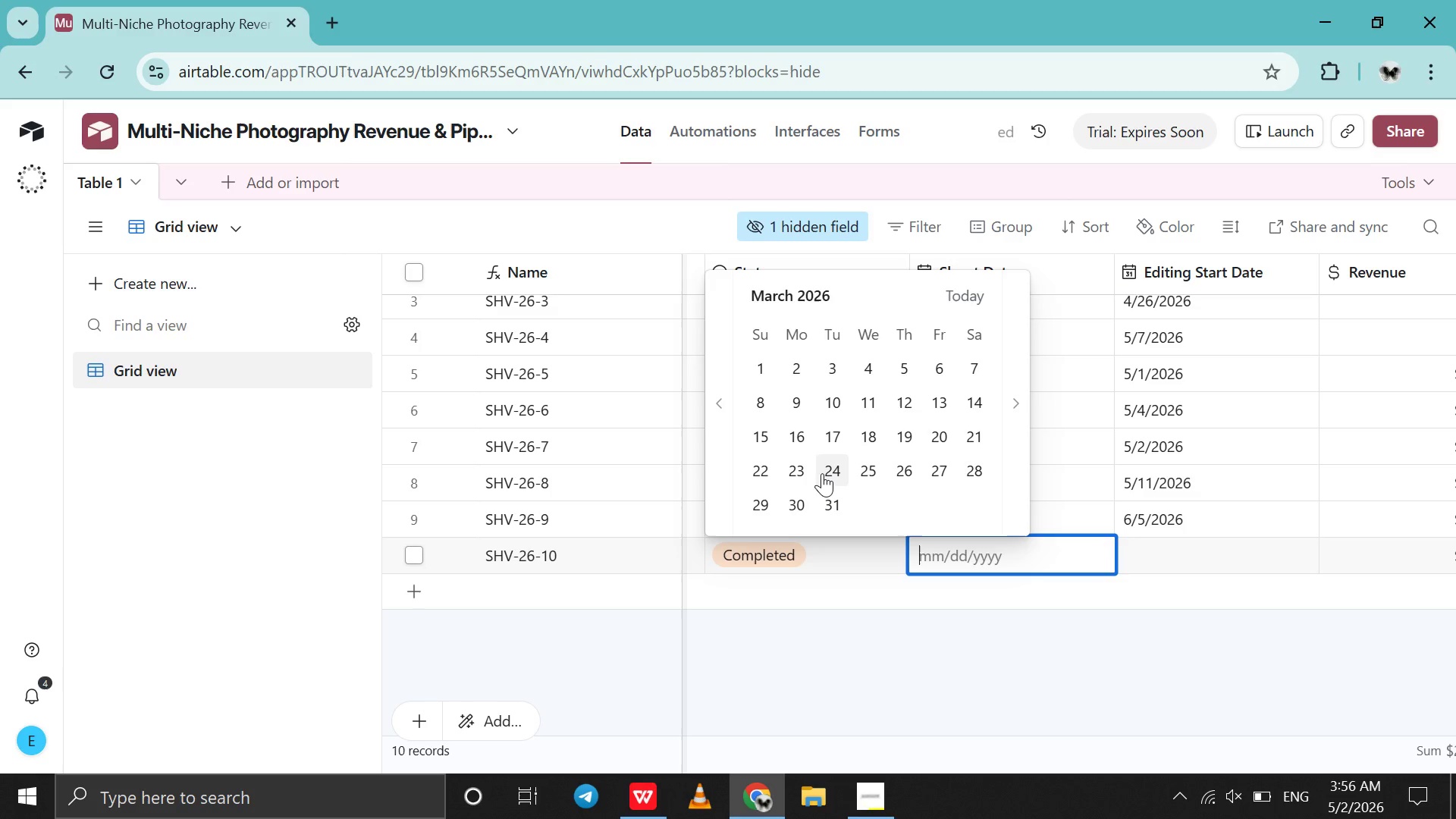 
left_click([822, 473])
 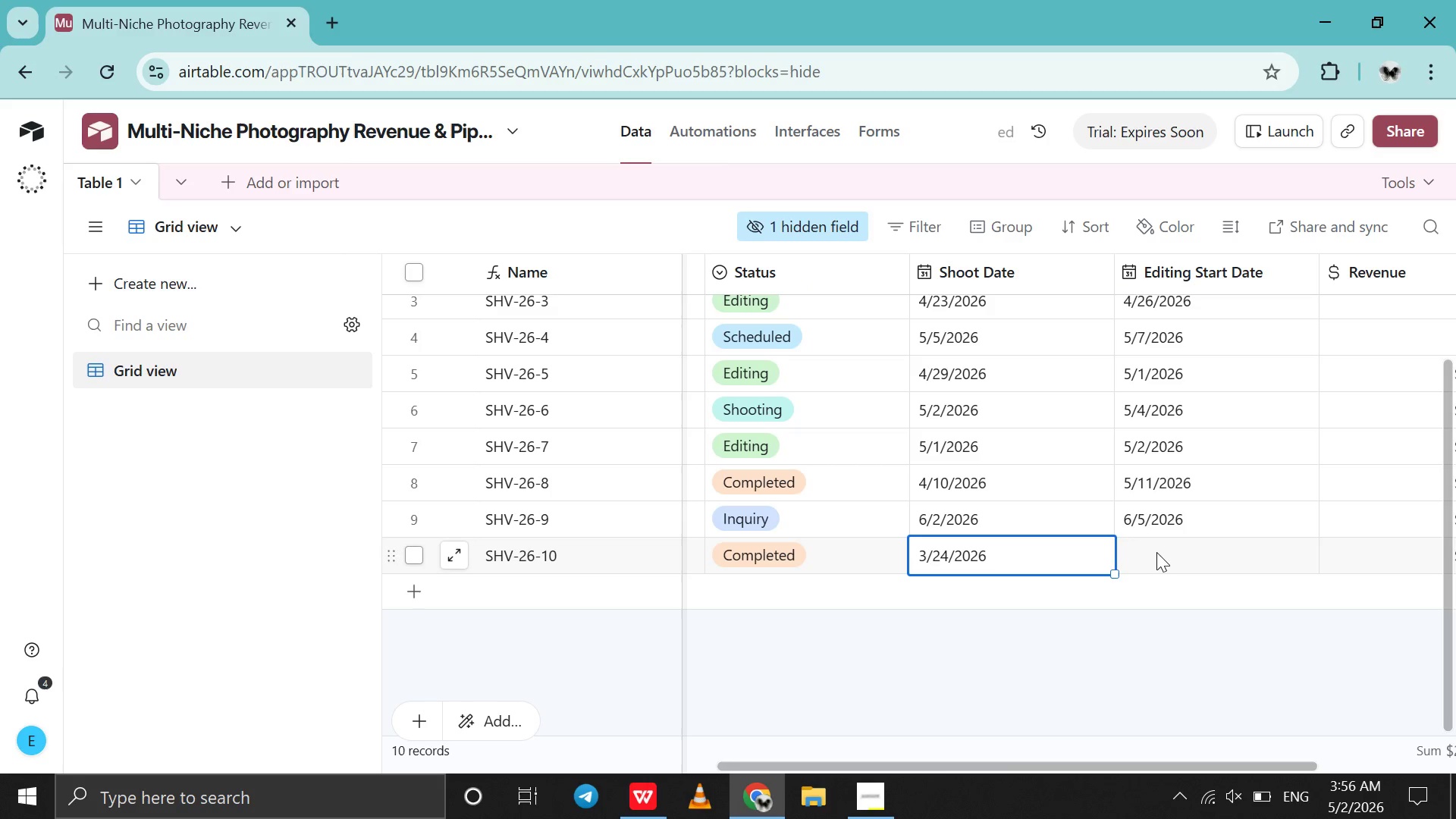 
double_click([1159, 550])
 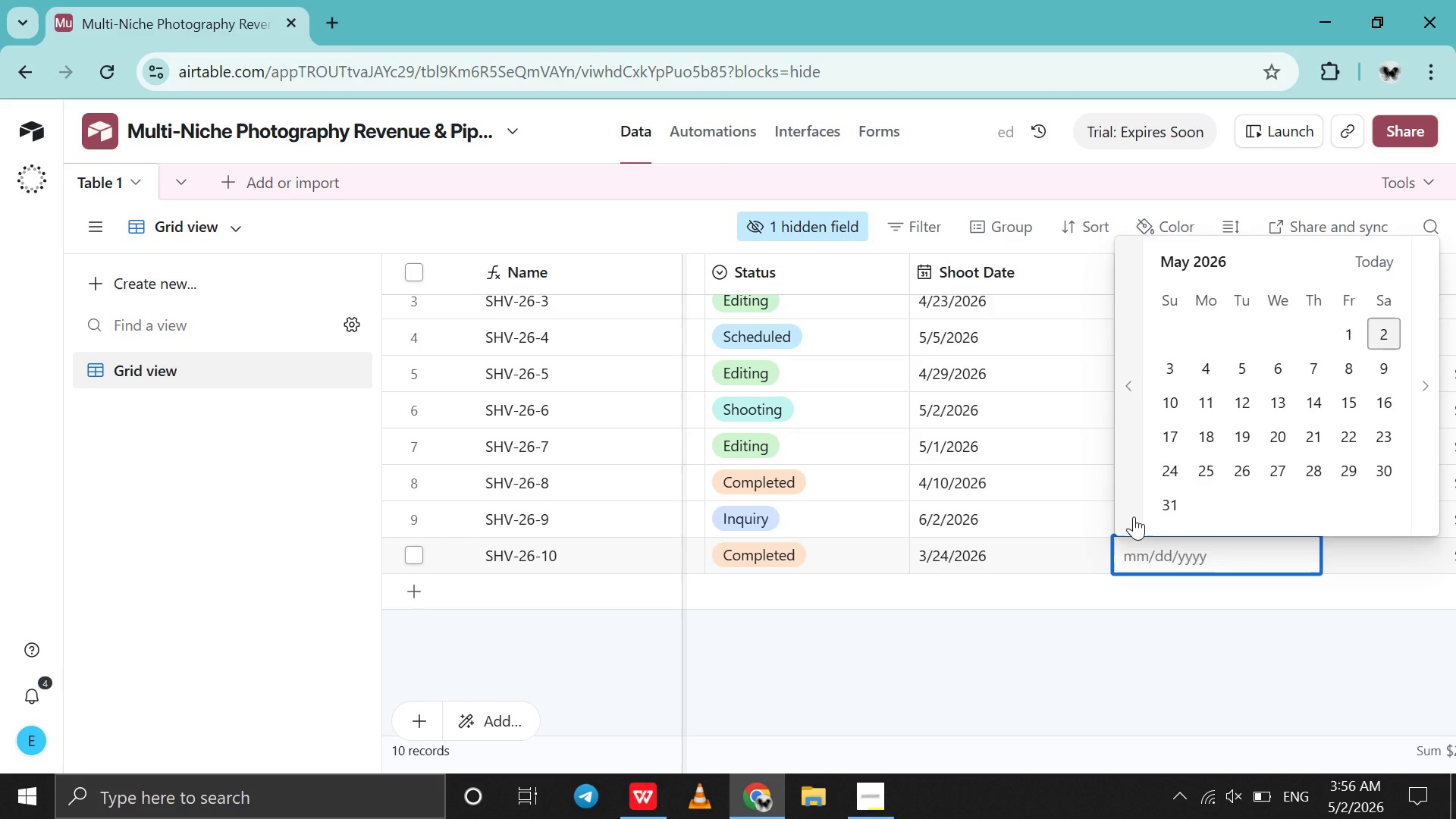 
double_click([1134, 516])
 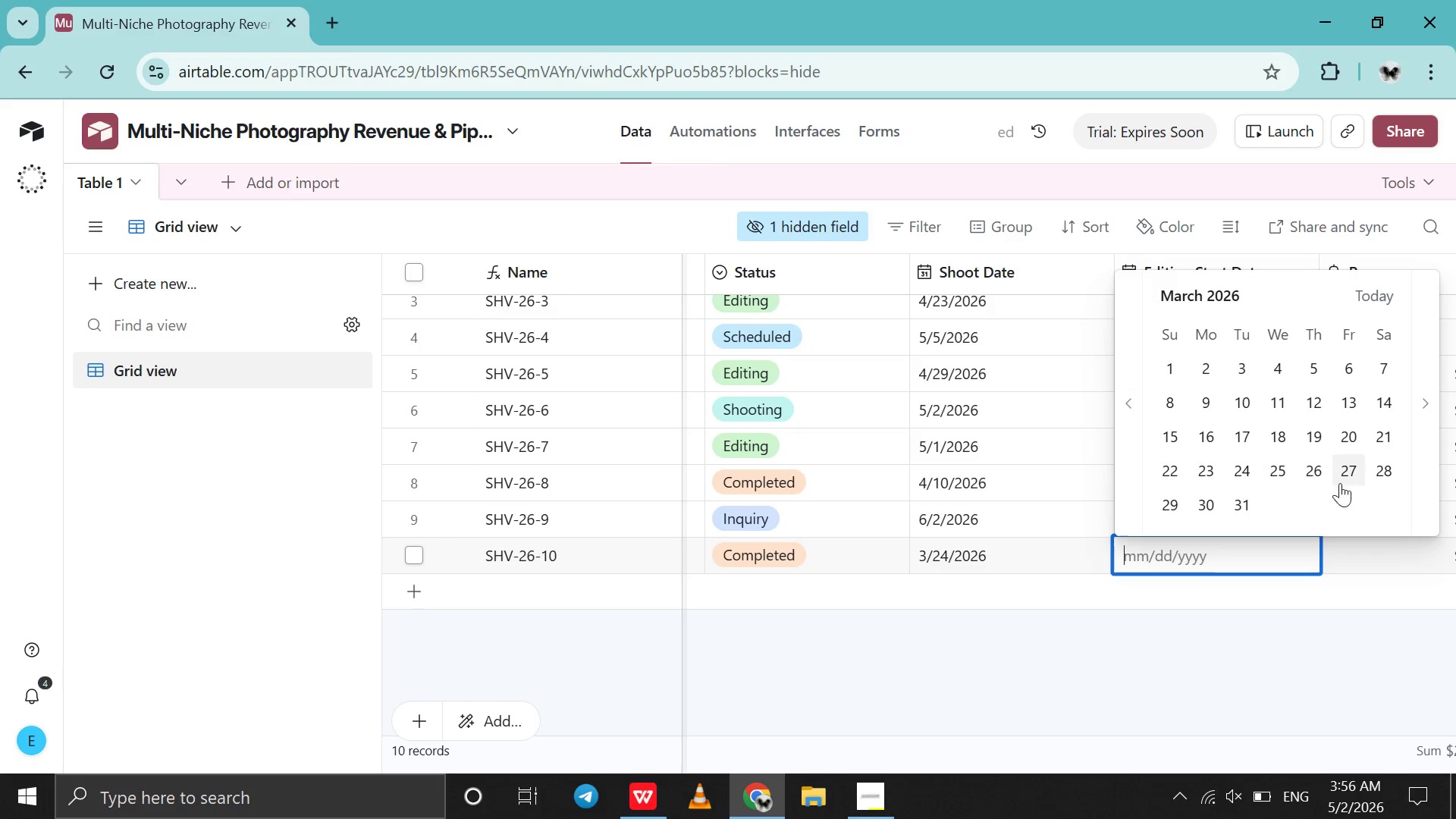 
left_click([1315, 475])
 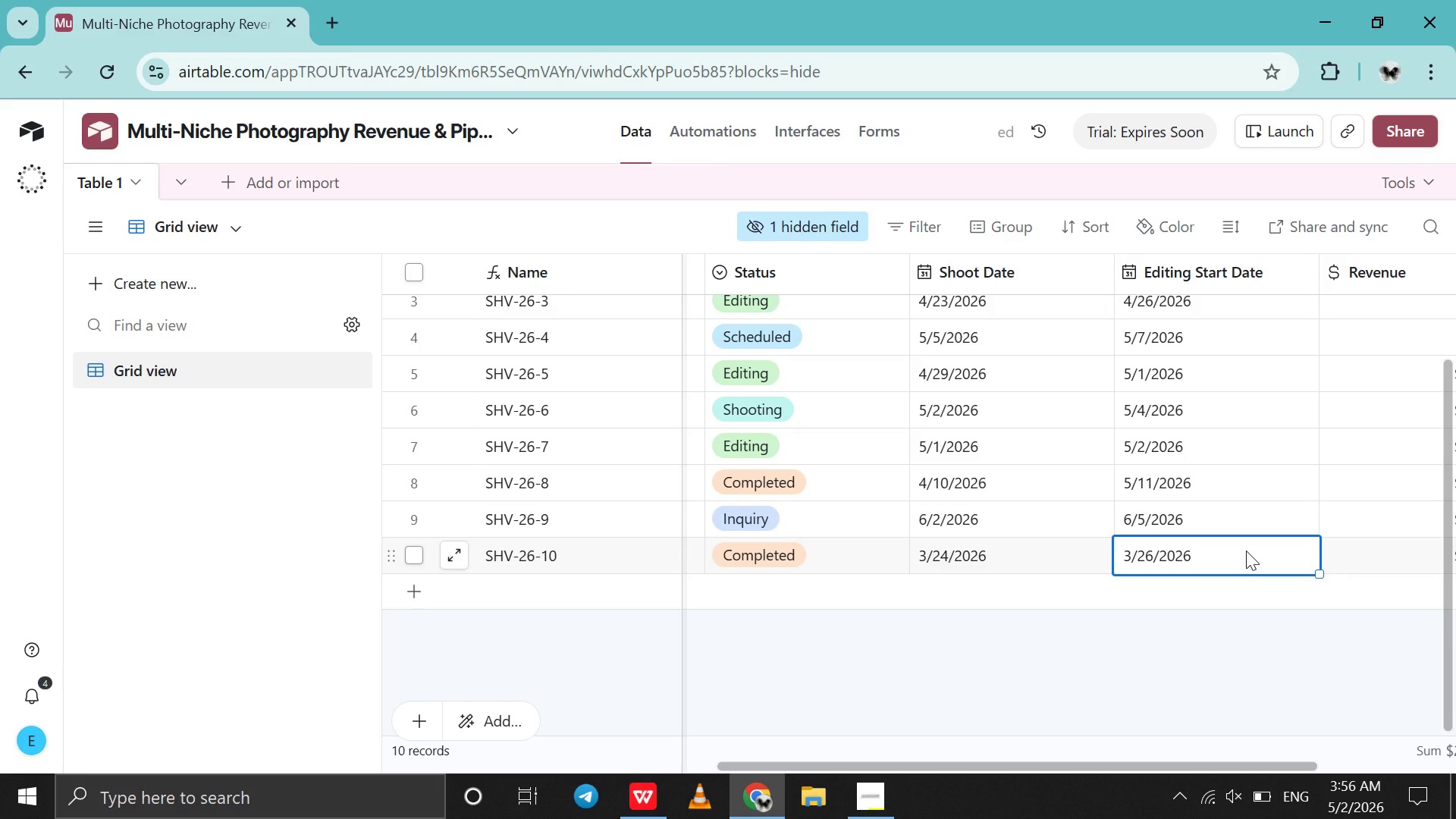 
scroll: coordinate [1246, 551], scroll_direction: up, amount: 17.0
 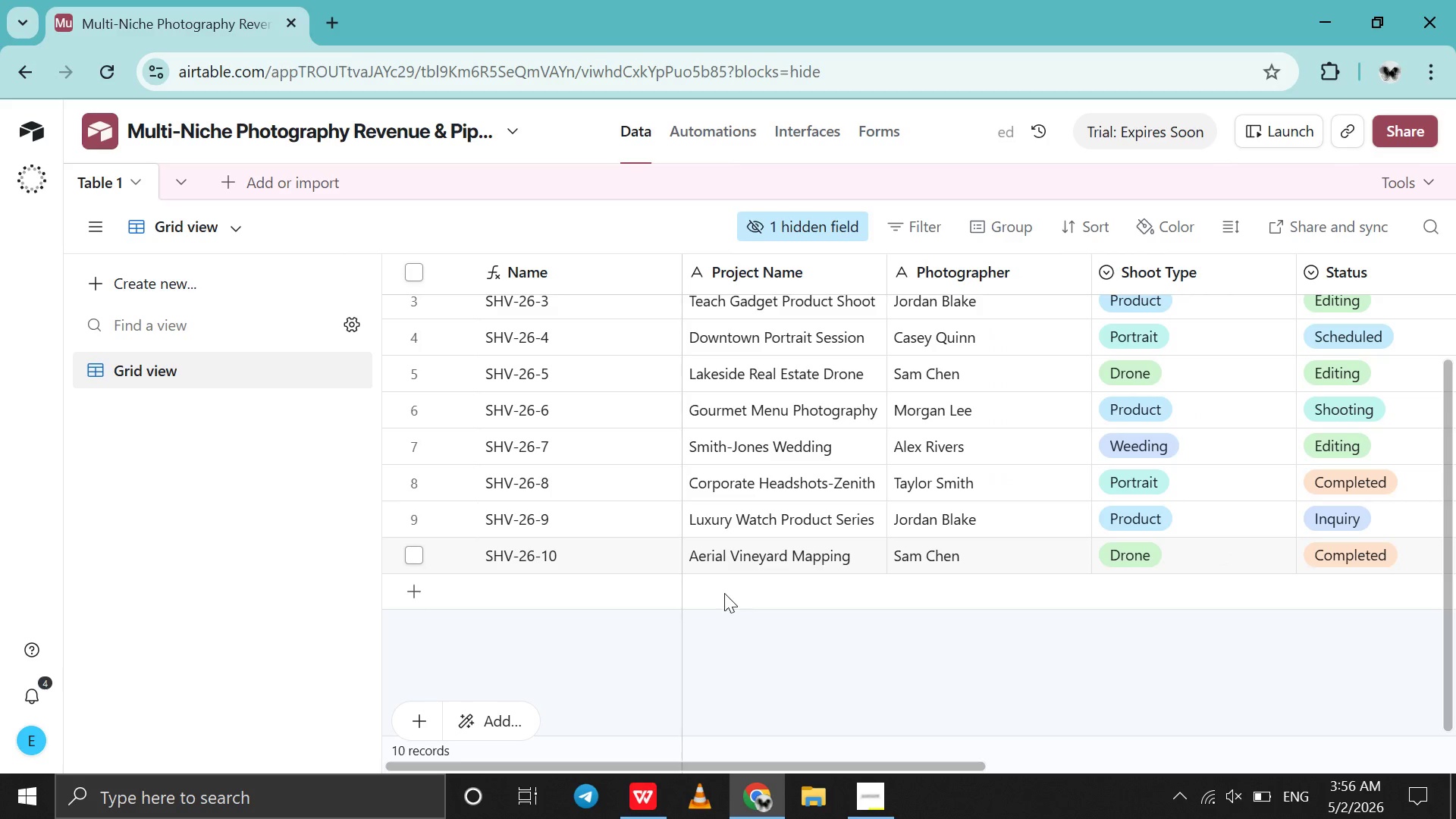 
double_click([723, 593])
 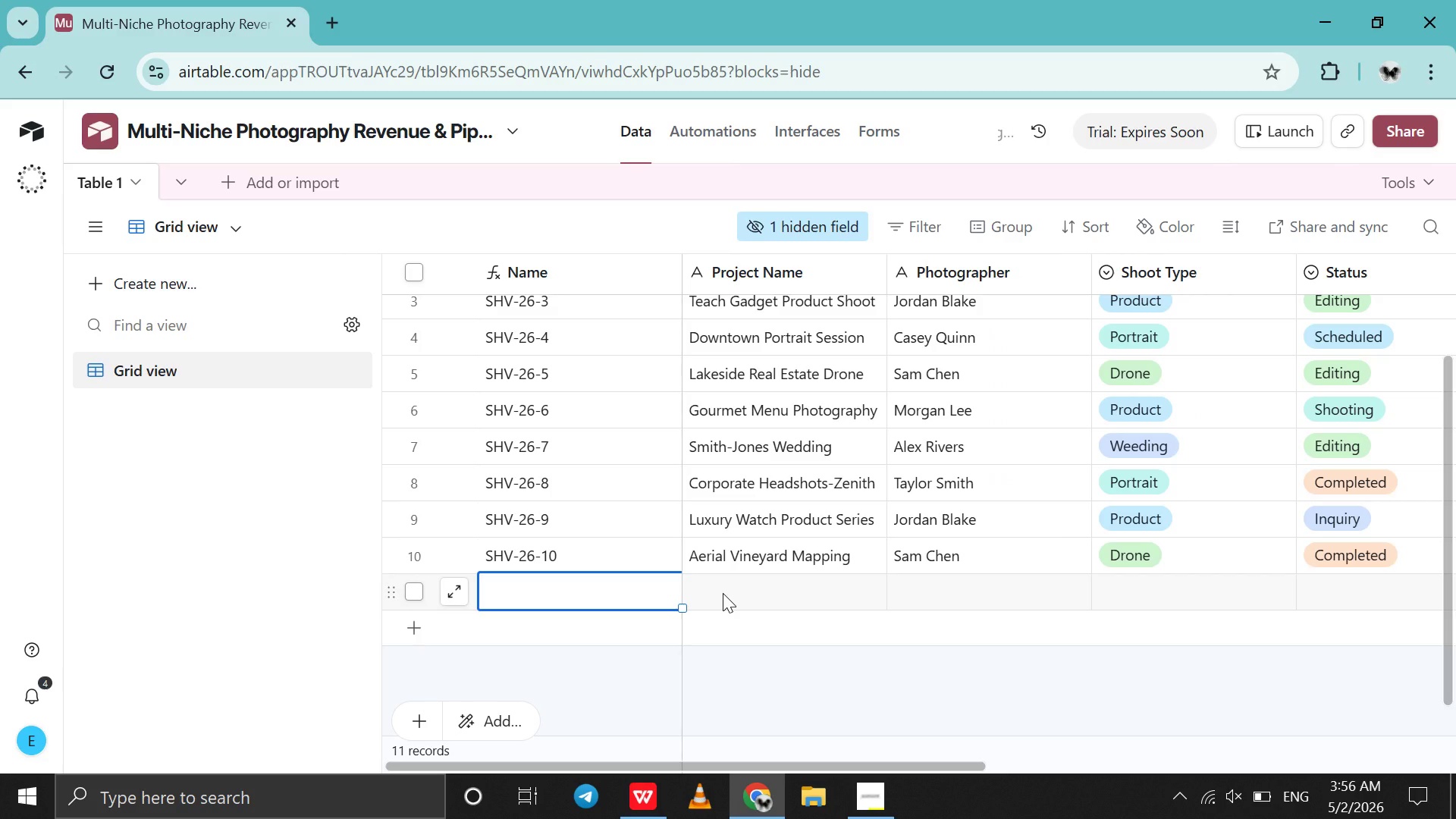 
key(Tab)
 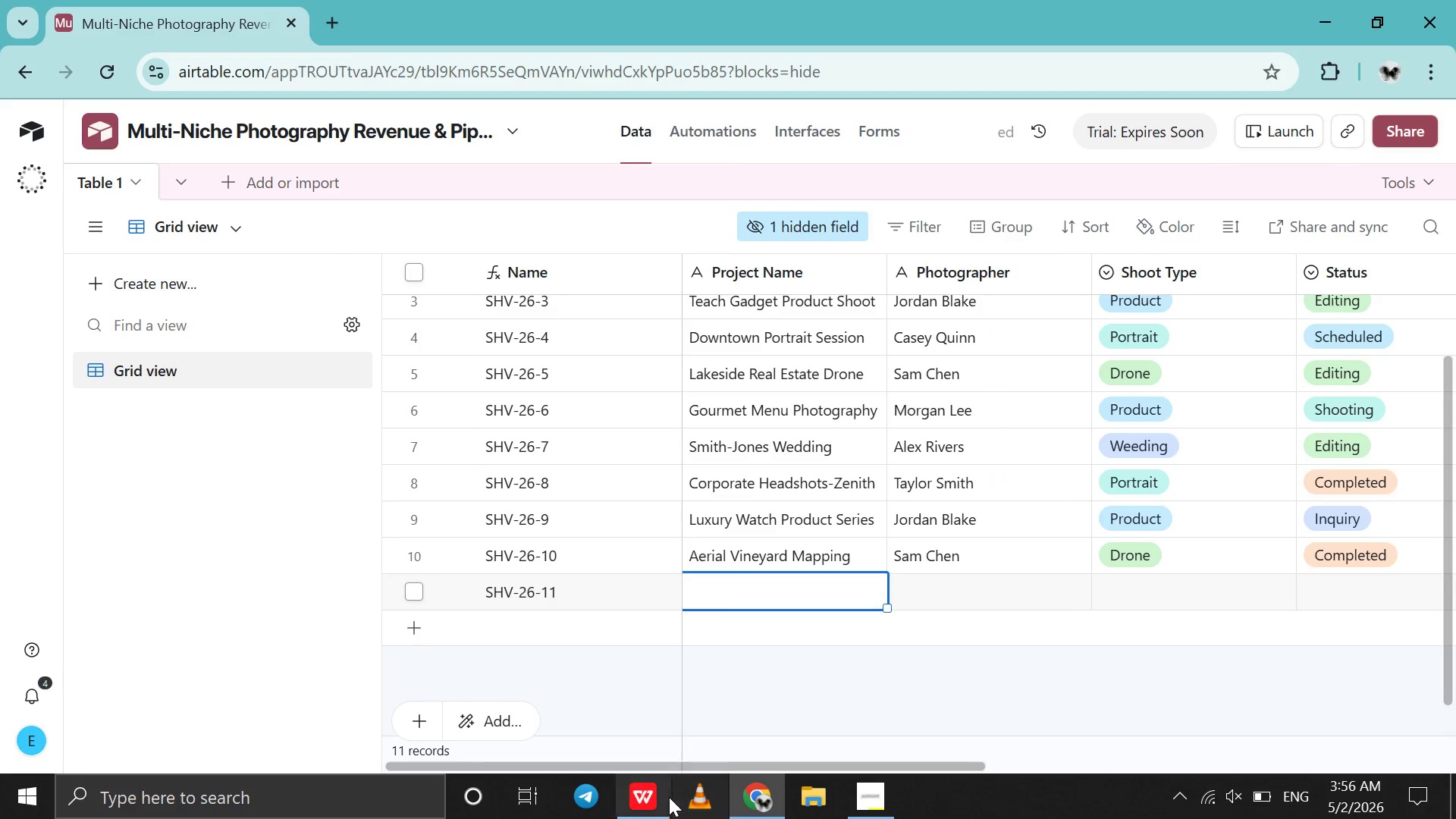 
left_click([661, 804])
 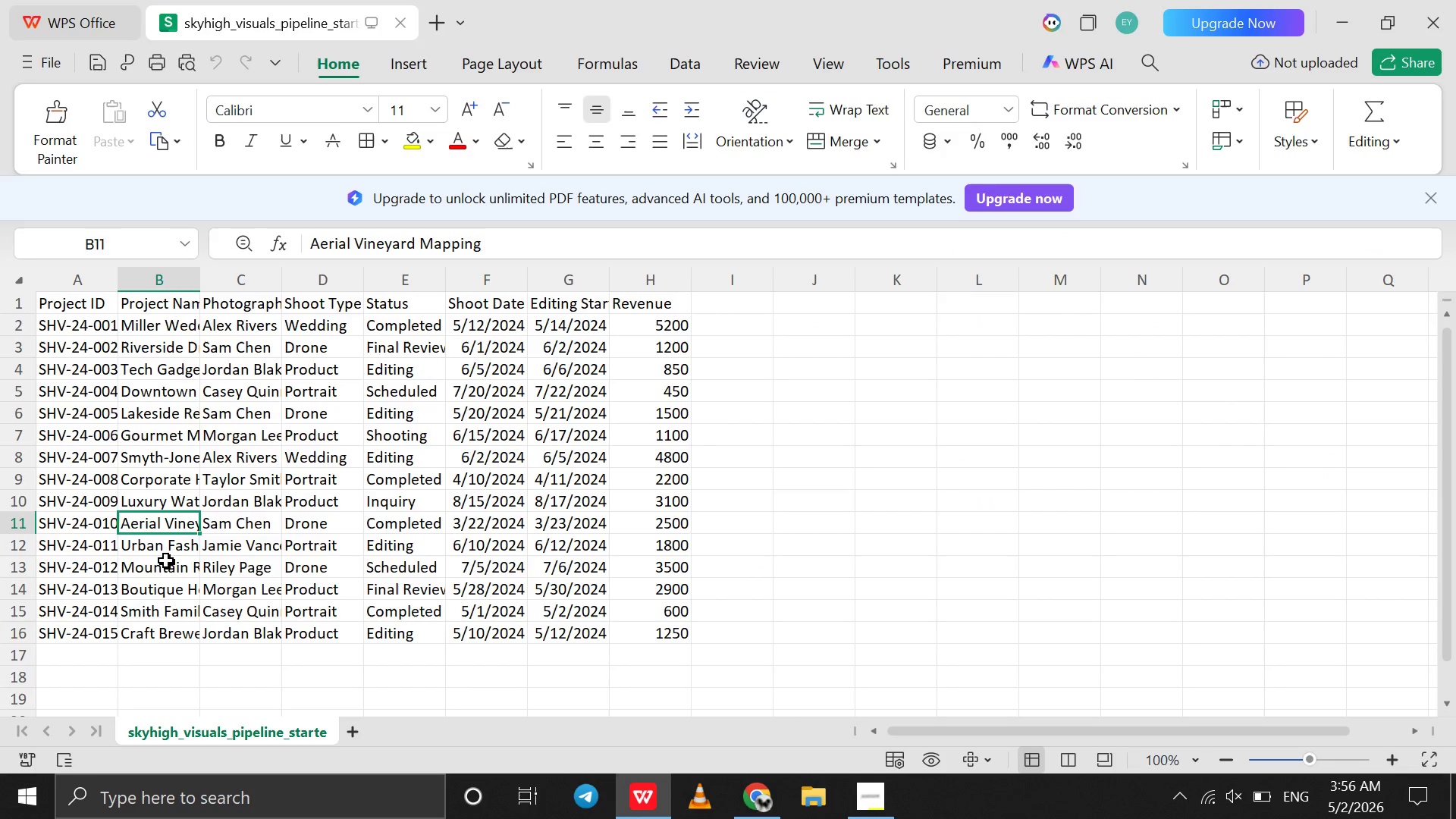 
left_click([171, 551])
 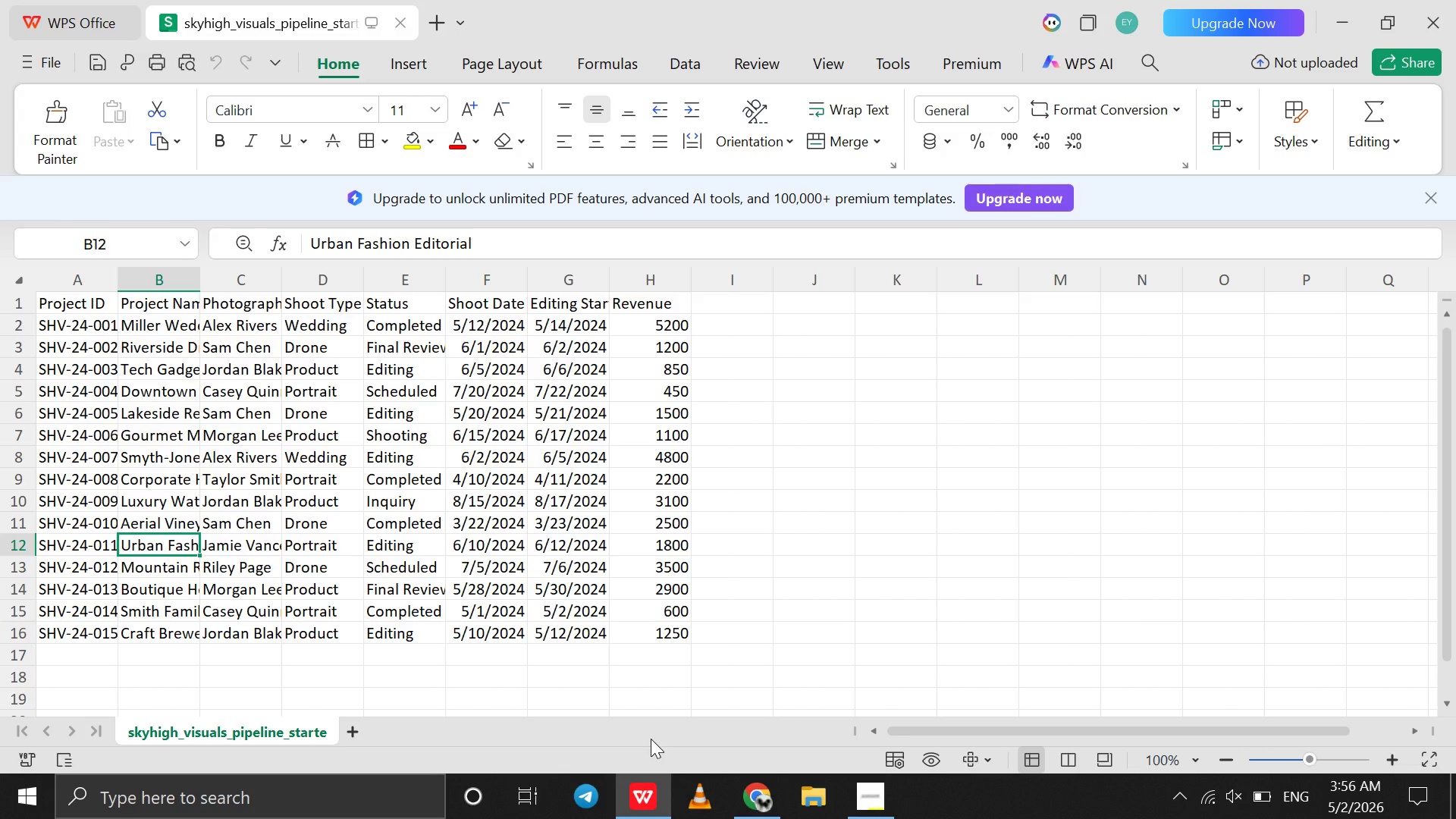 
left_click([767, 800])
 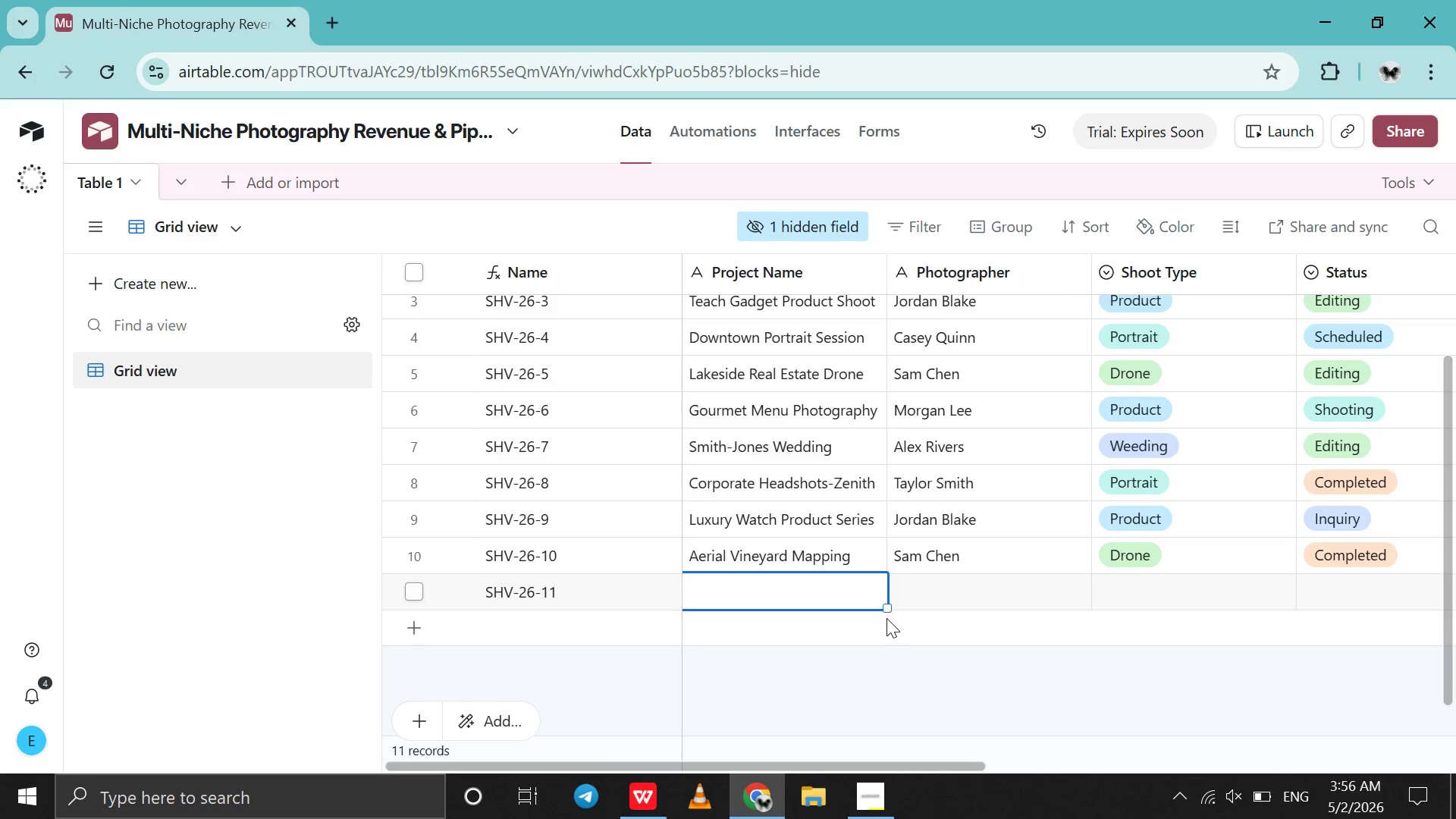 
type(Ur)
 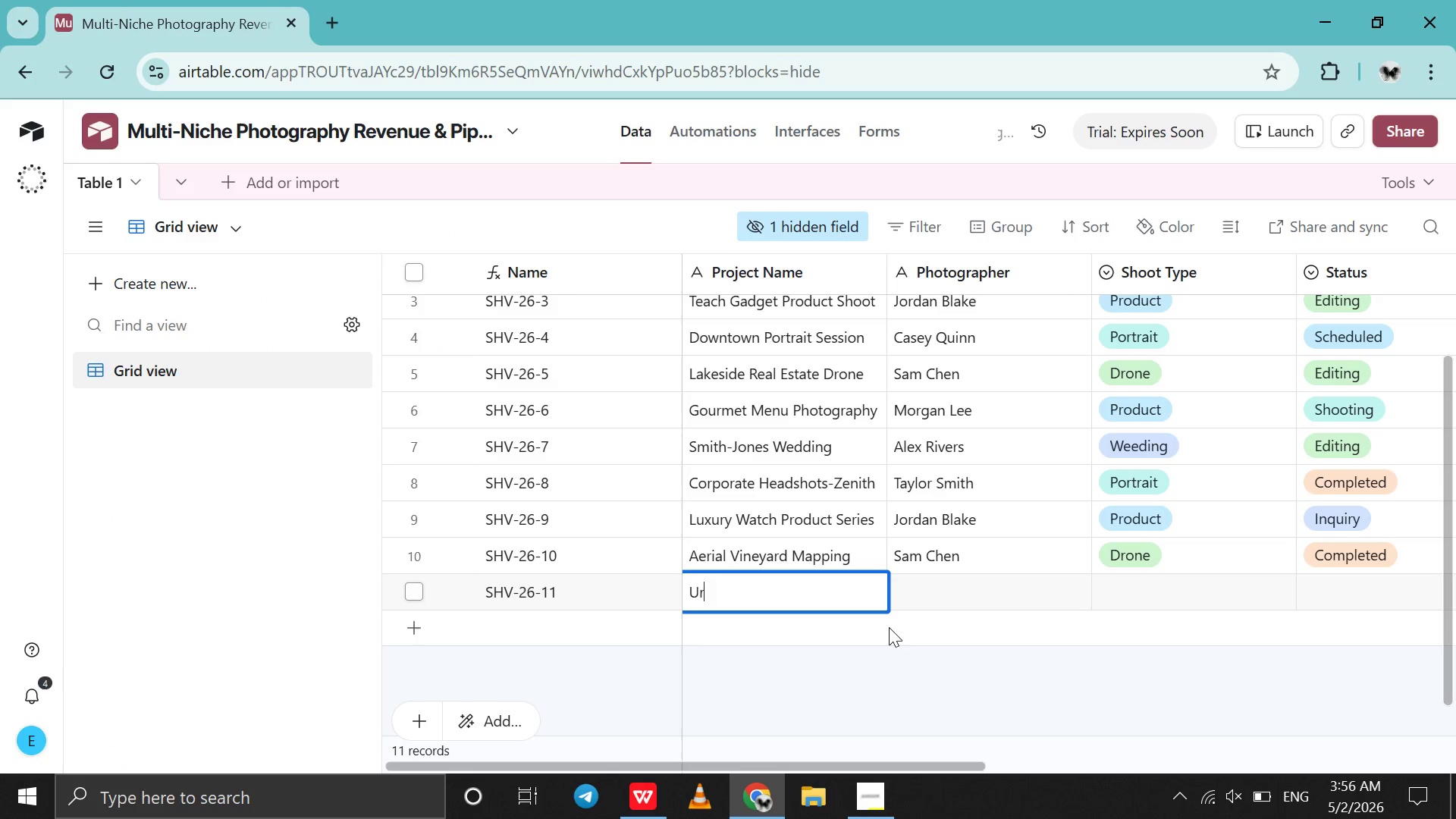 
type(ban Fashion Editorial )
key(Tab)
 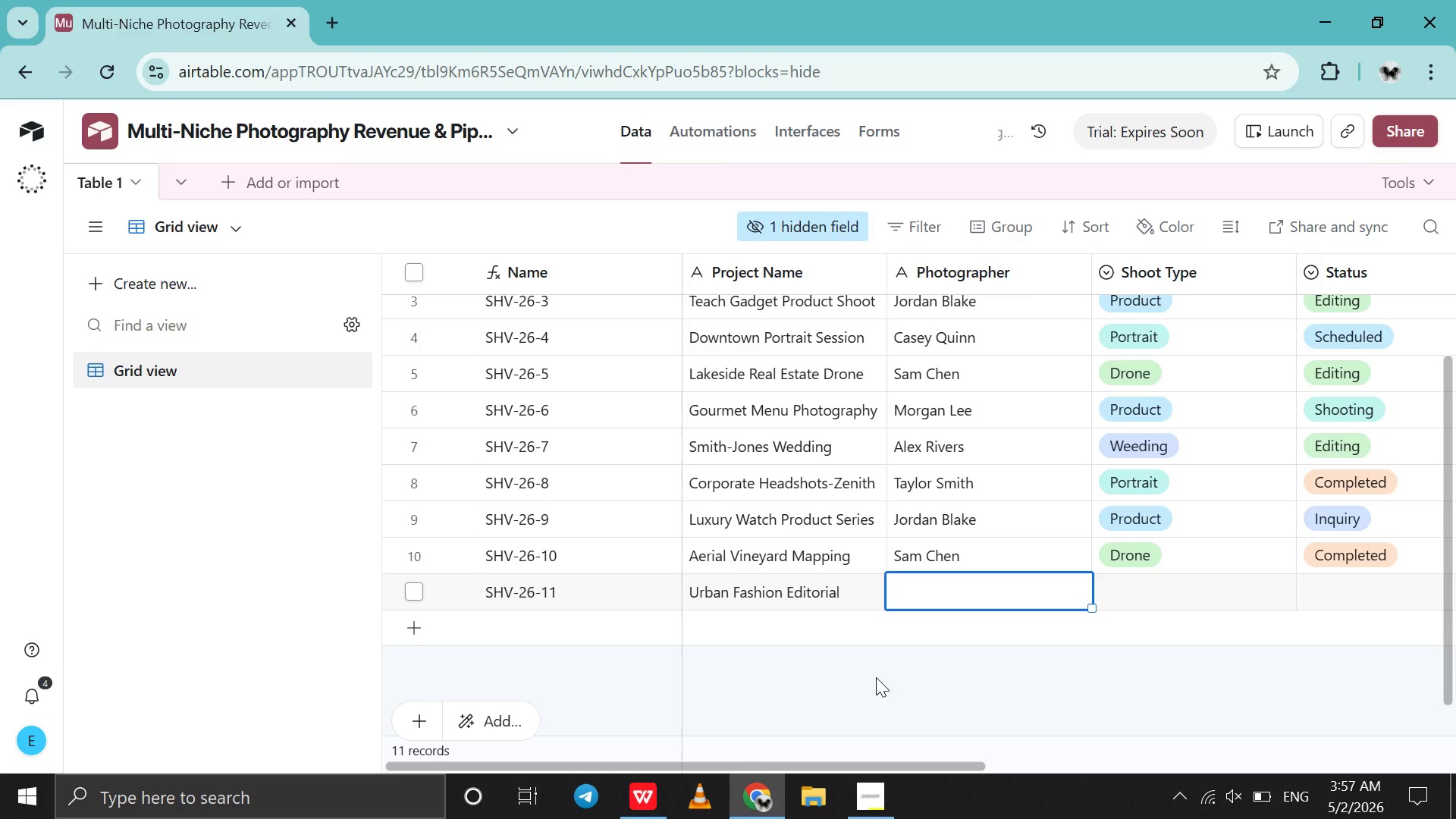 
left_click([768, 792])
 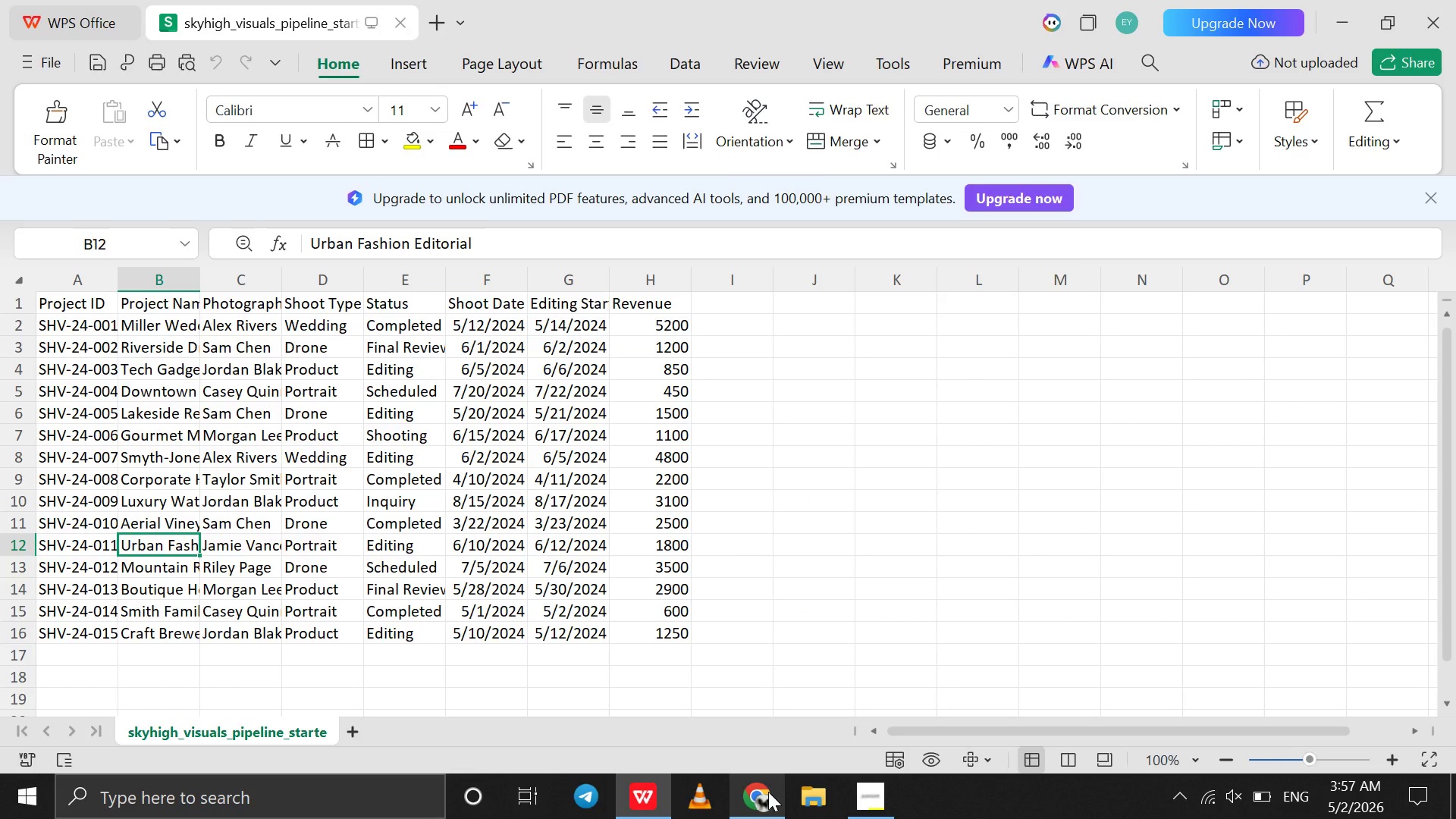 
left_click([768, 792])
 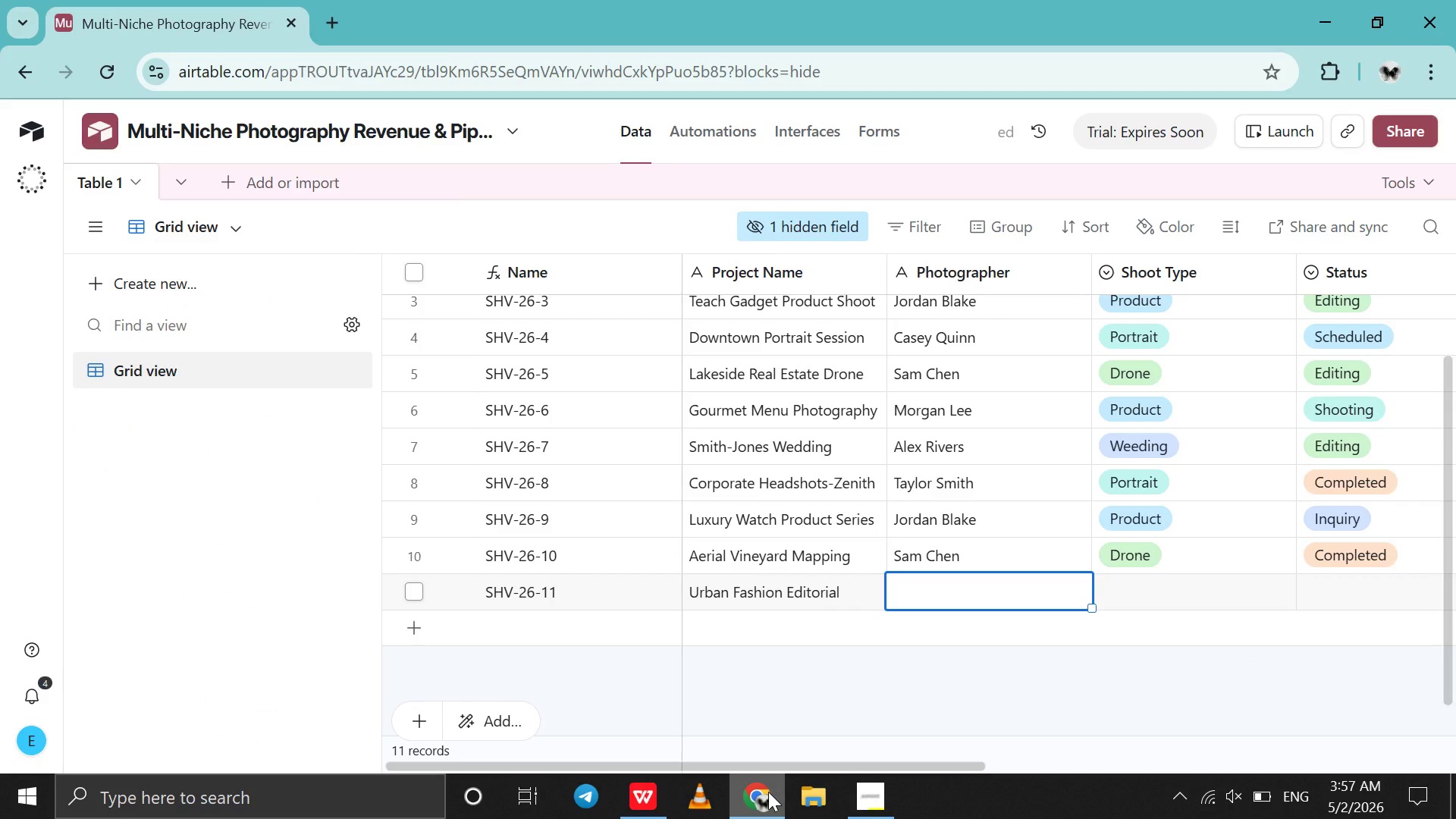 
type(Jaimie Vance)
key(Tab)
 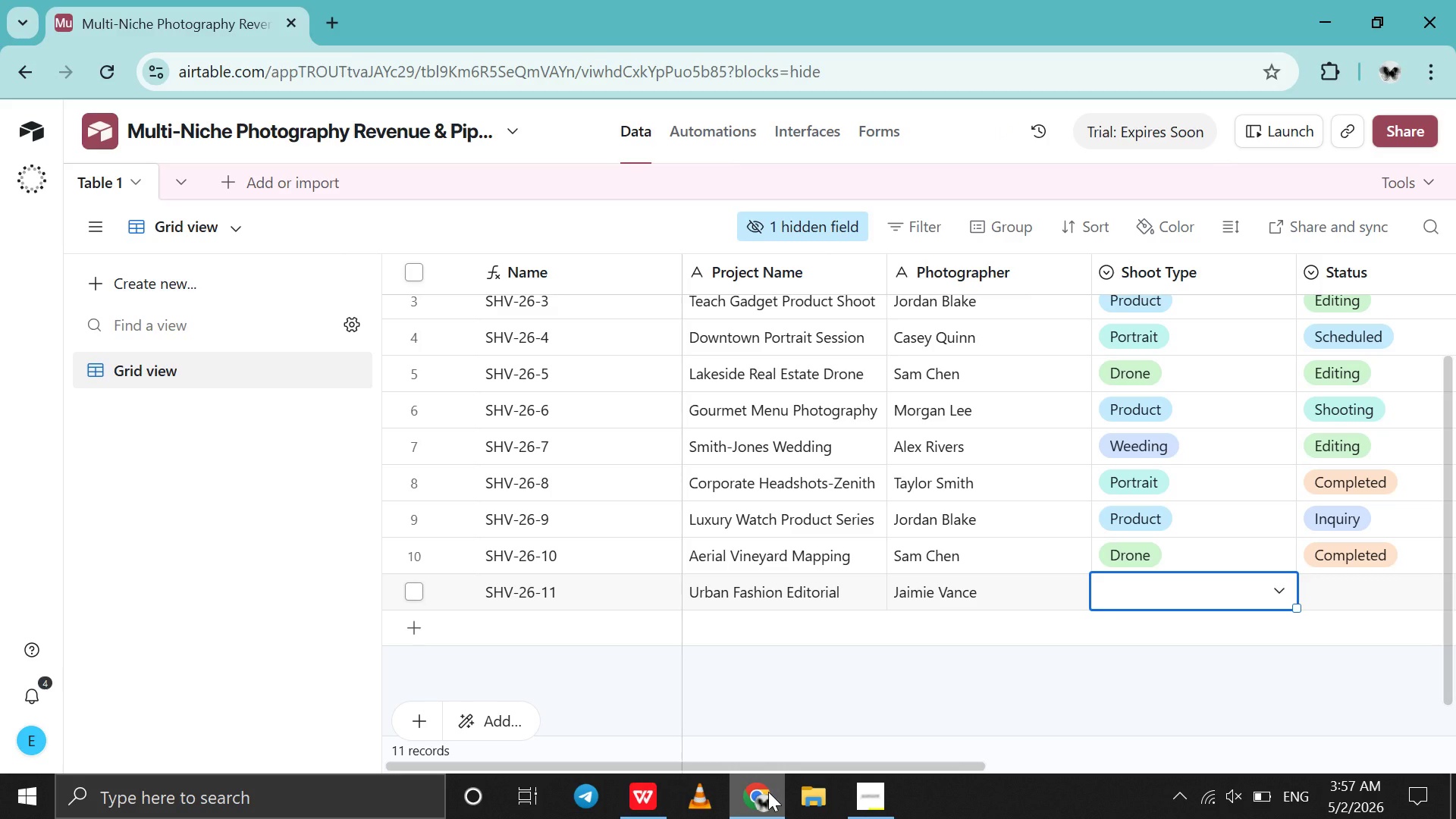 
left_click([752, 799])
 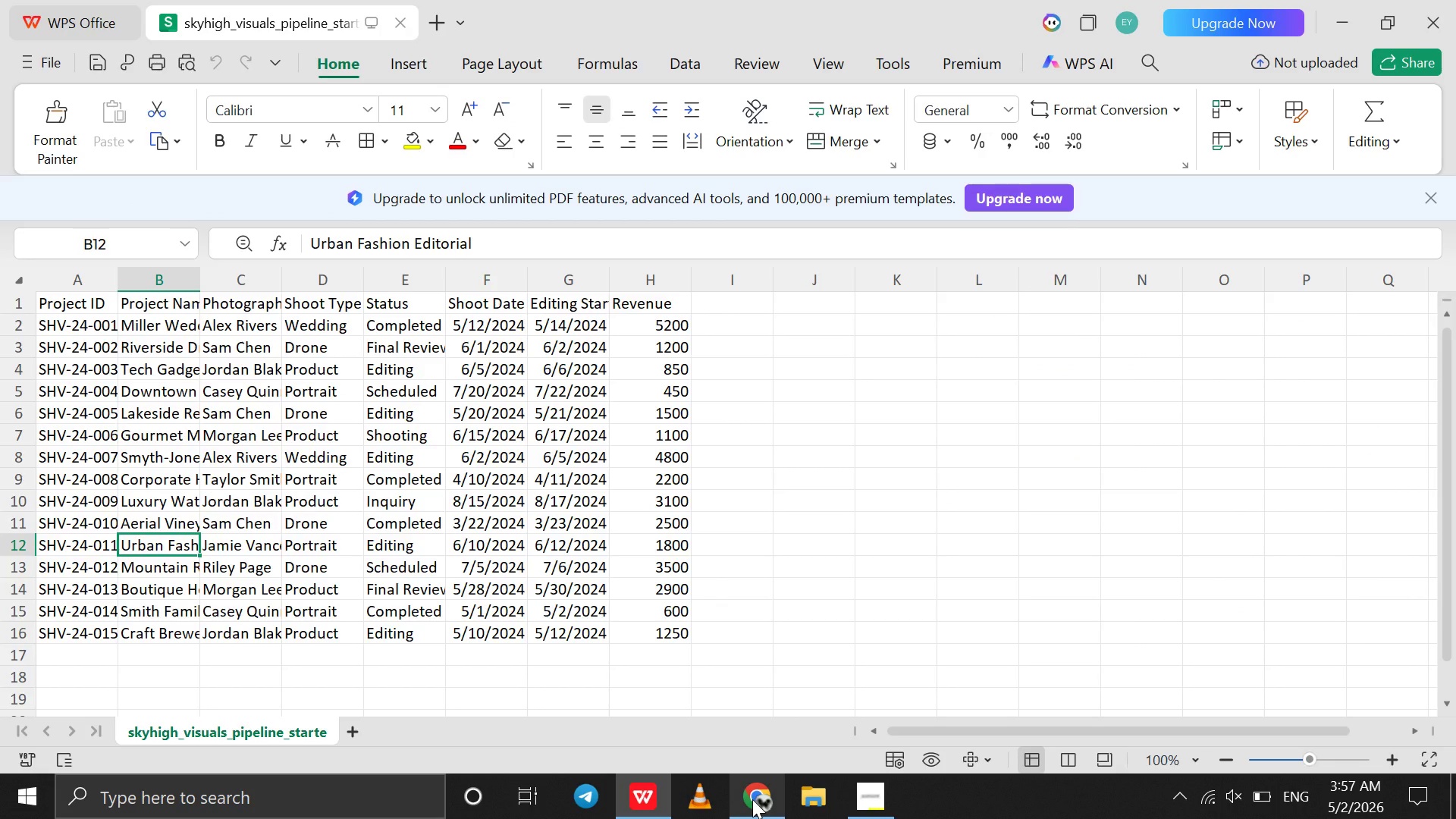 
wait(5.42)
 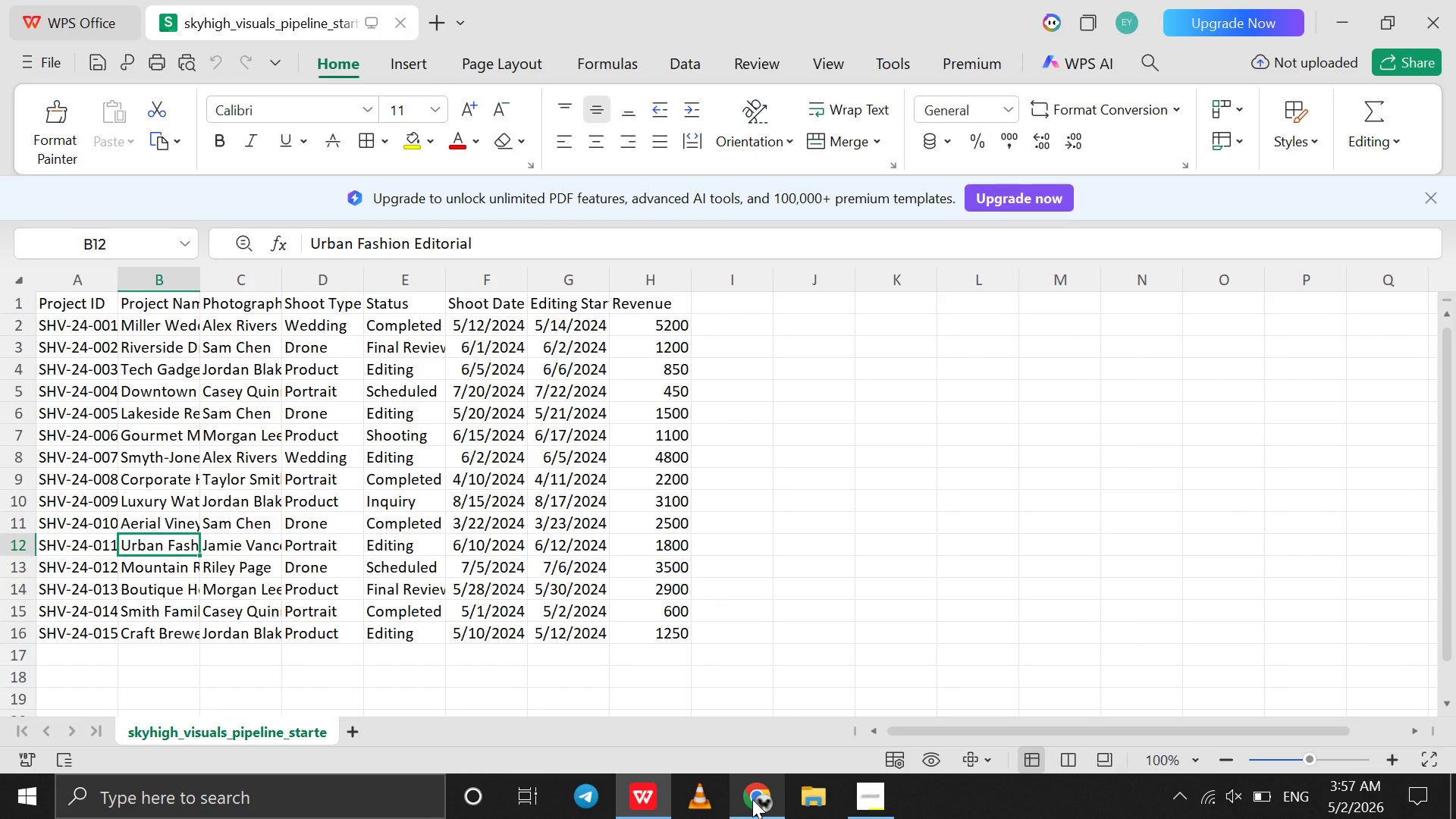 
left_click([752, 799])
 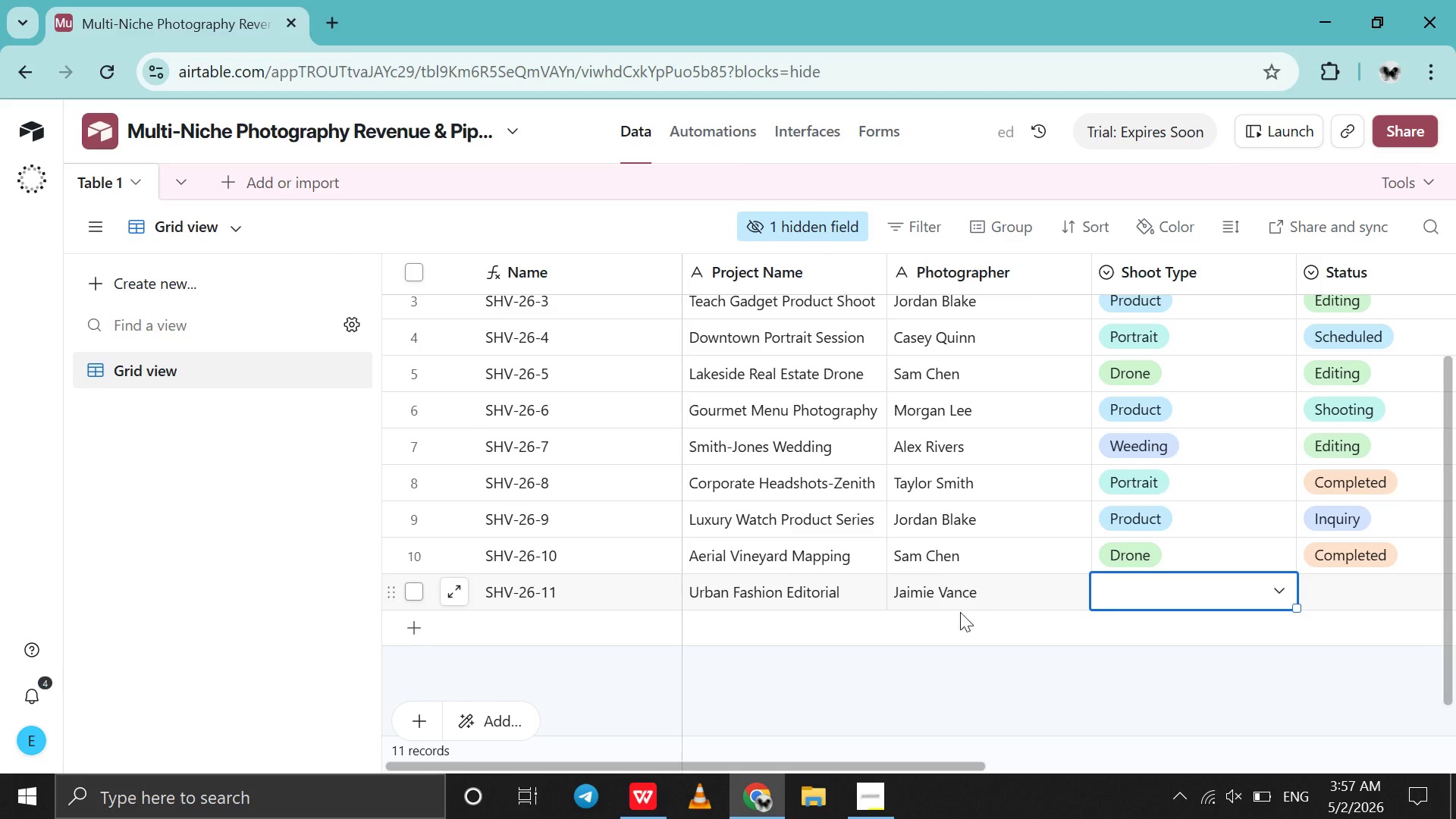 
left_click([930, 610])
 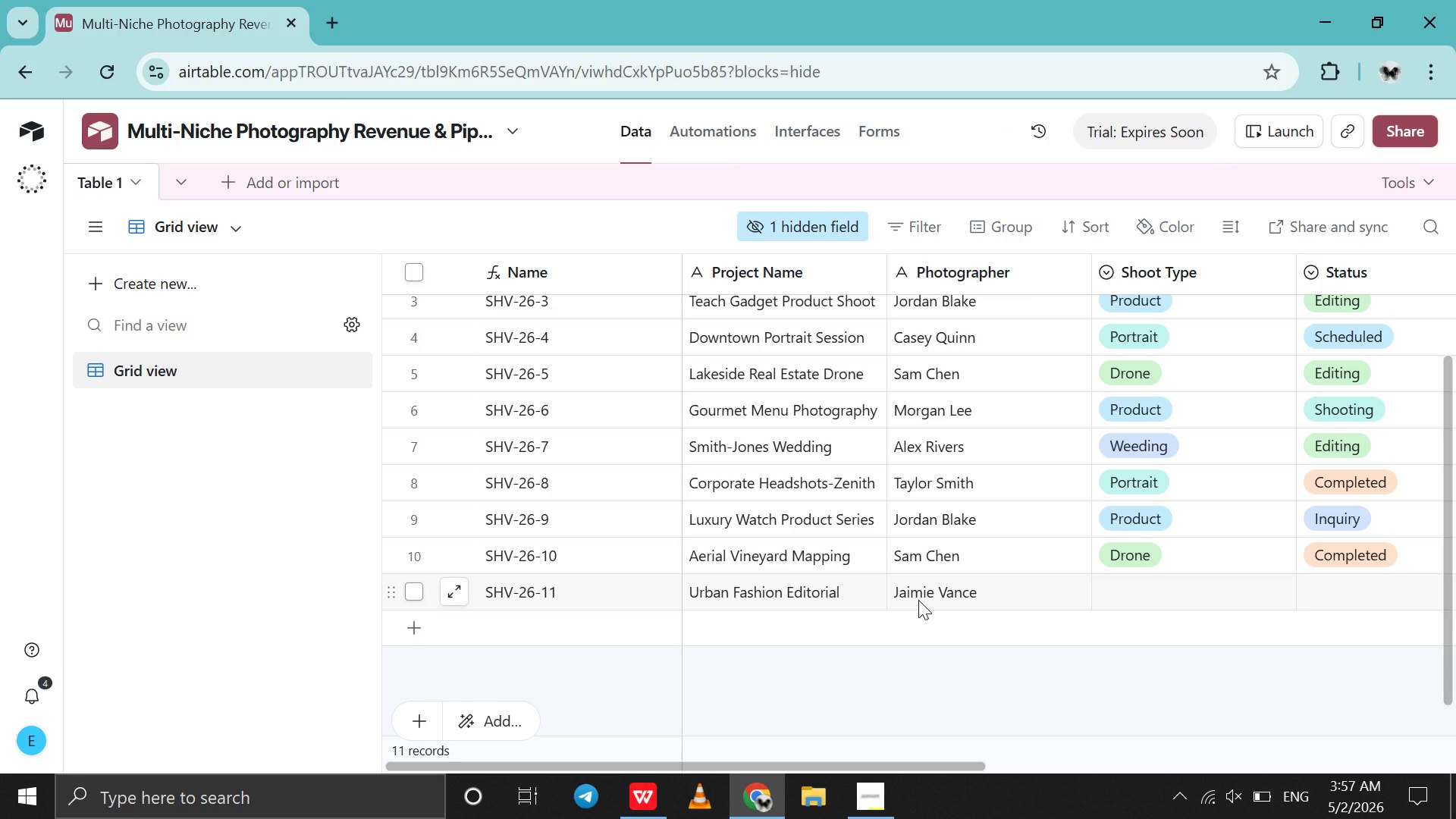 
left_click([918, 600])
 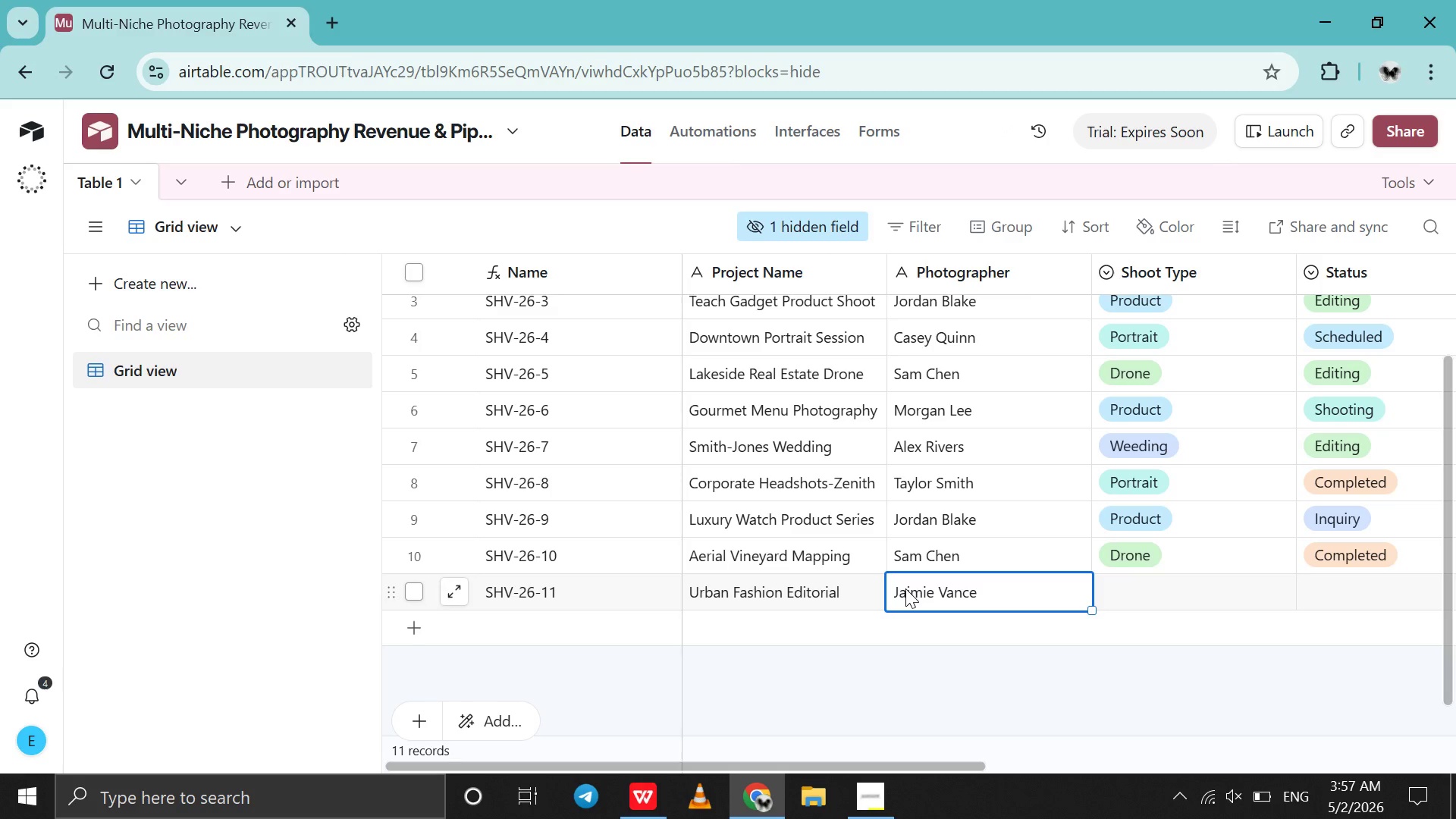 
double_click([905, 588])
 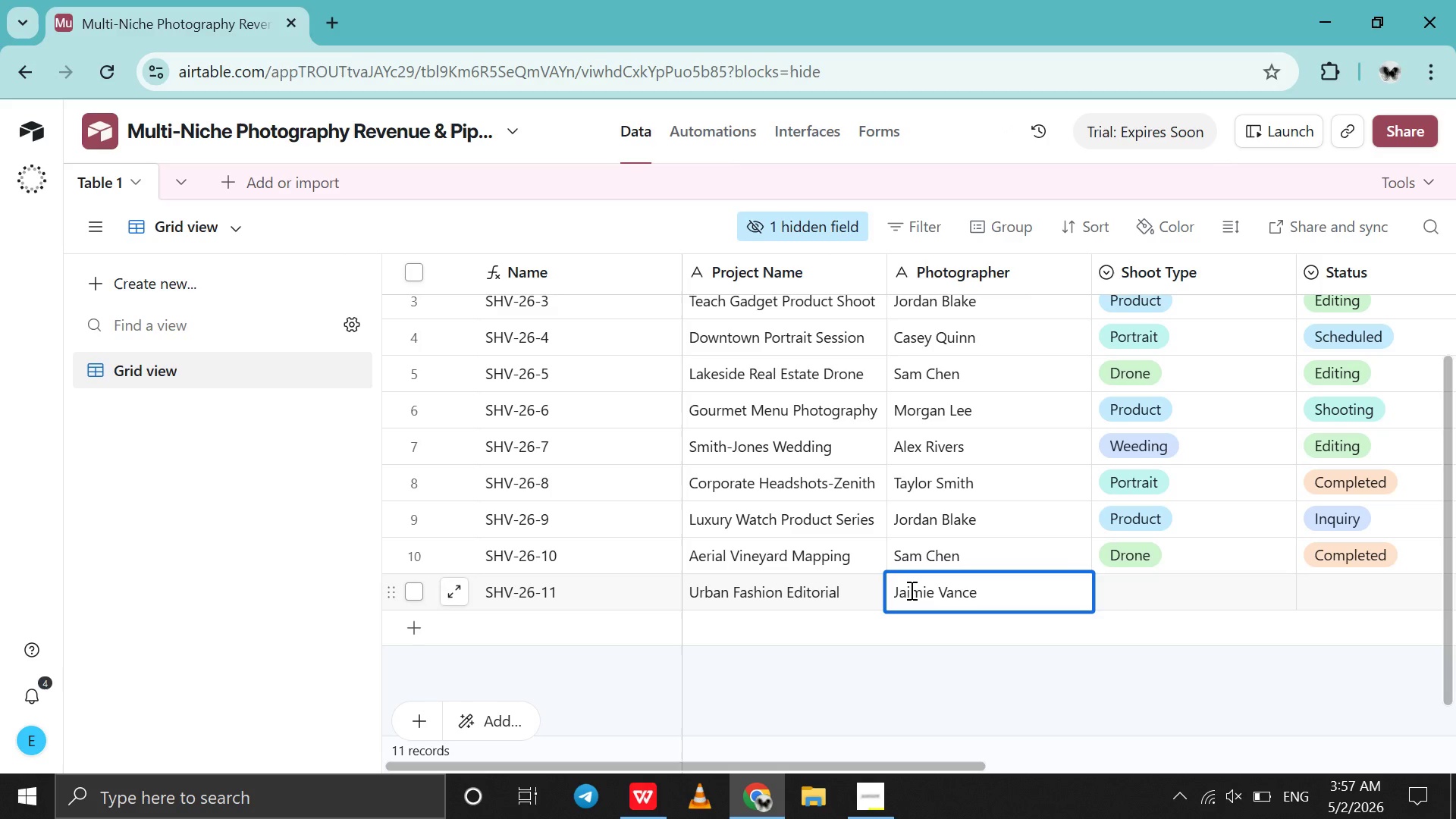 
left_click([910, 590])
 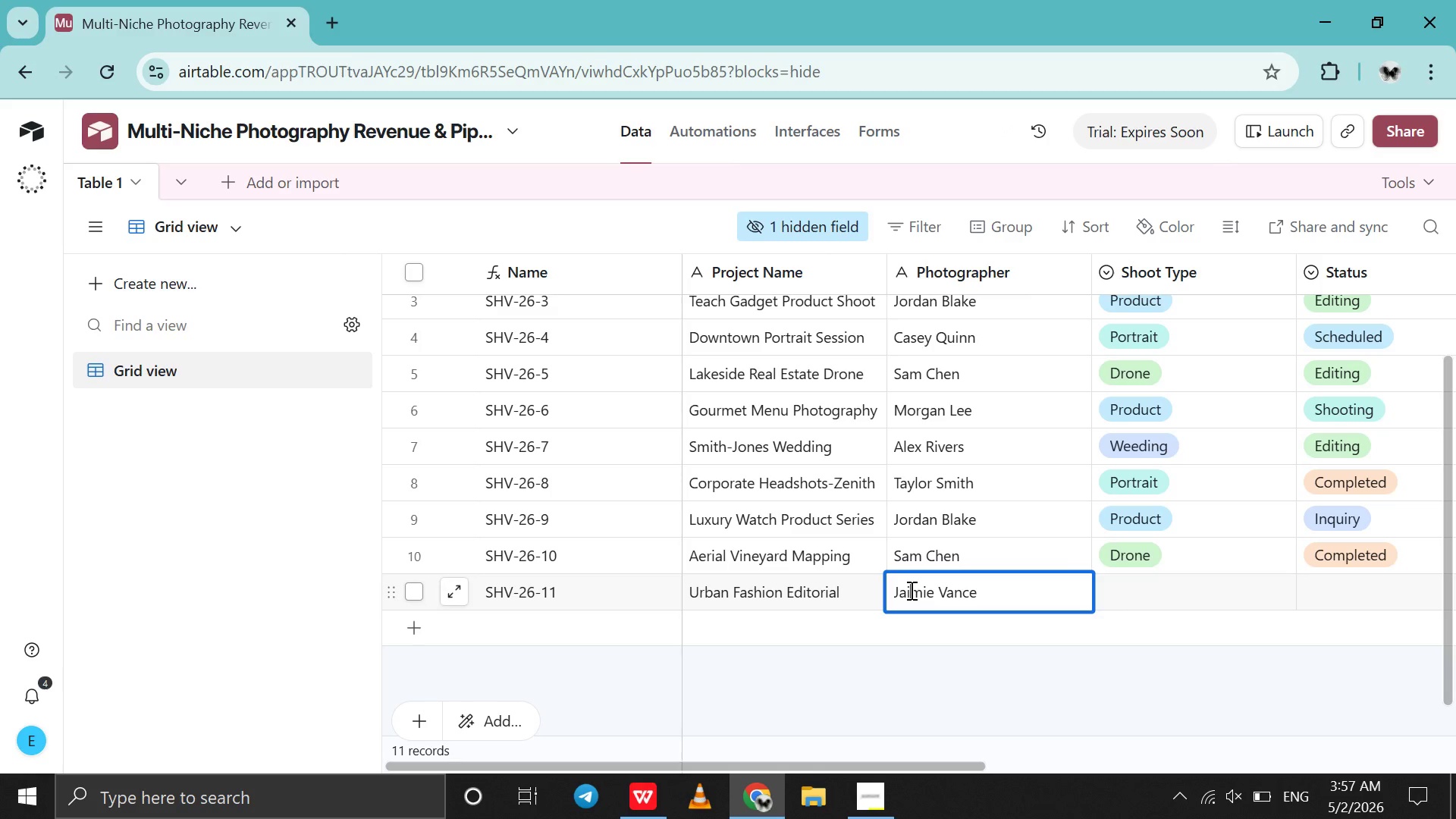 
key(Backspace)
 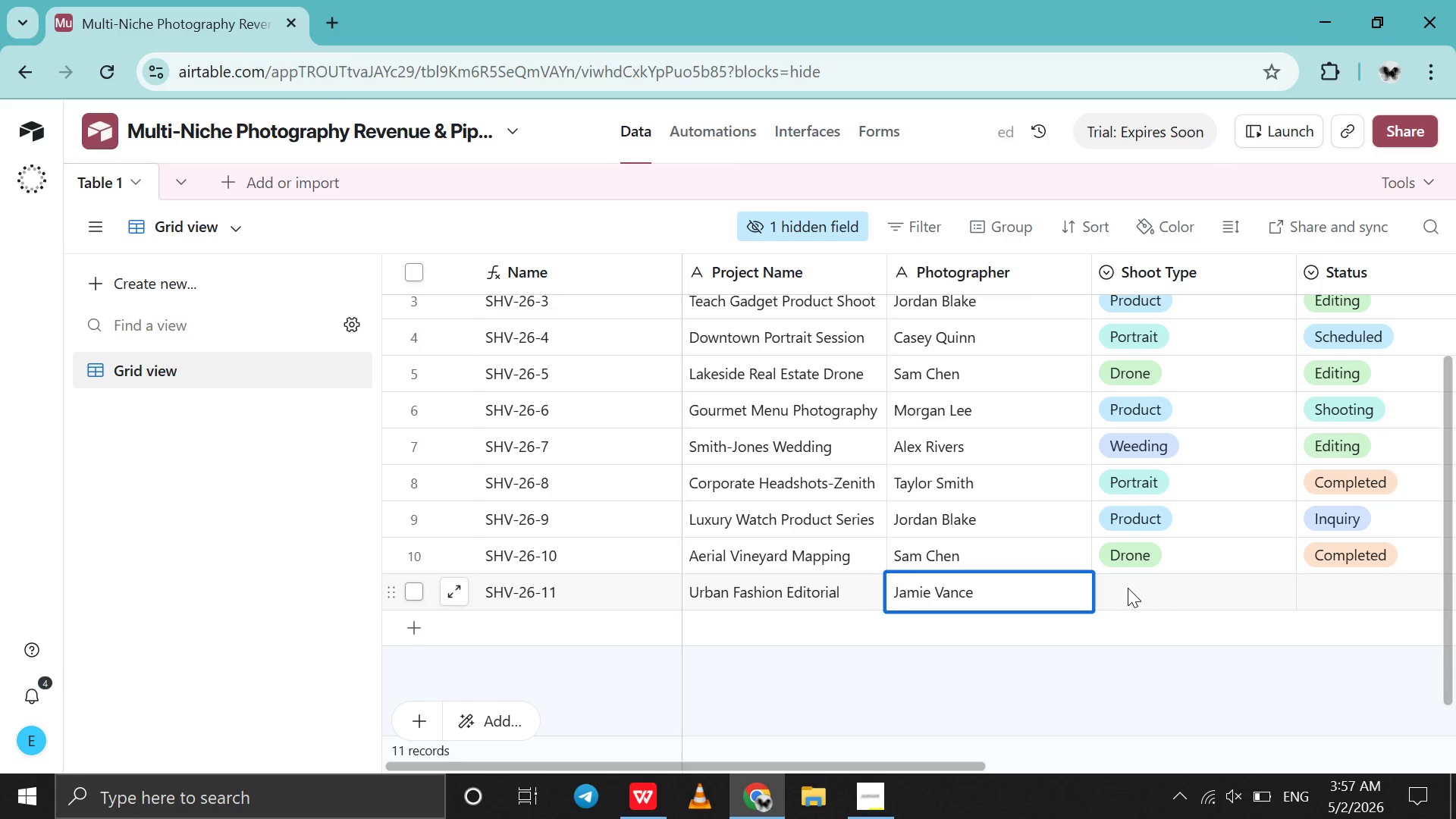 
double_click([1128, 588])
 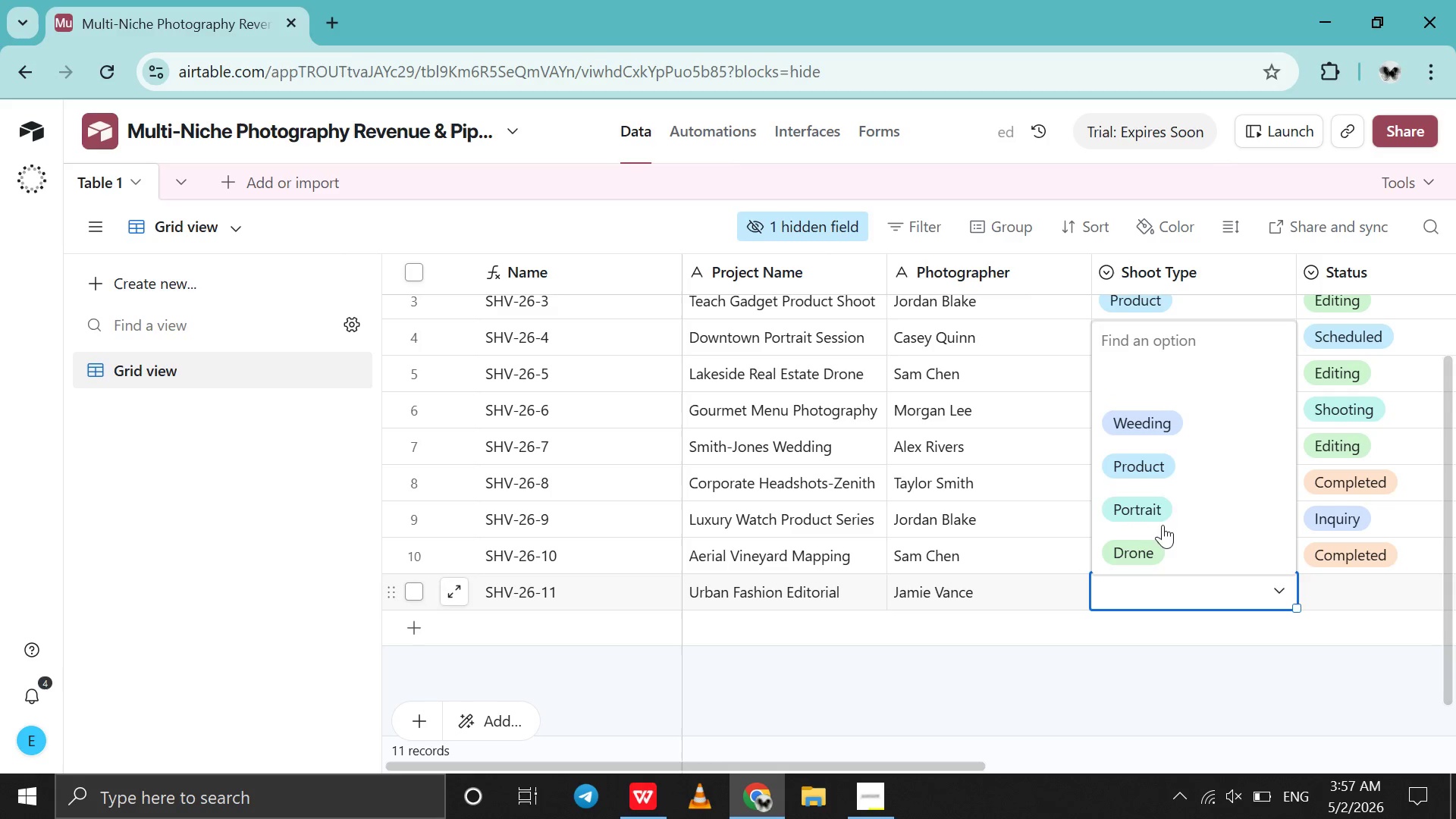 
left_click([1172, 514])
 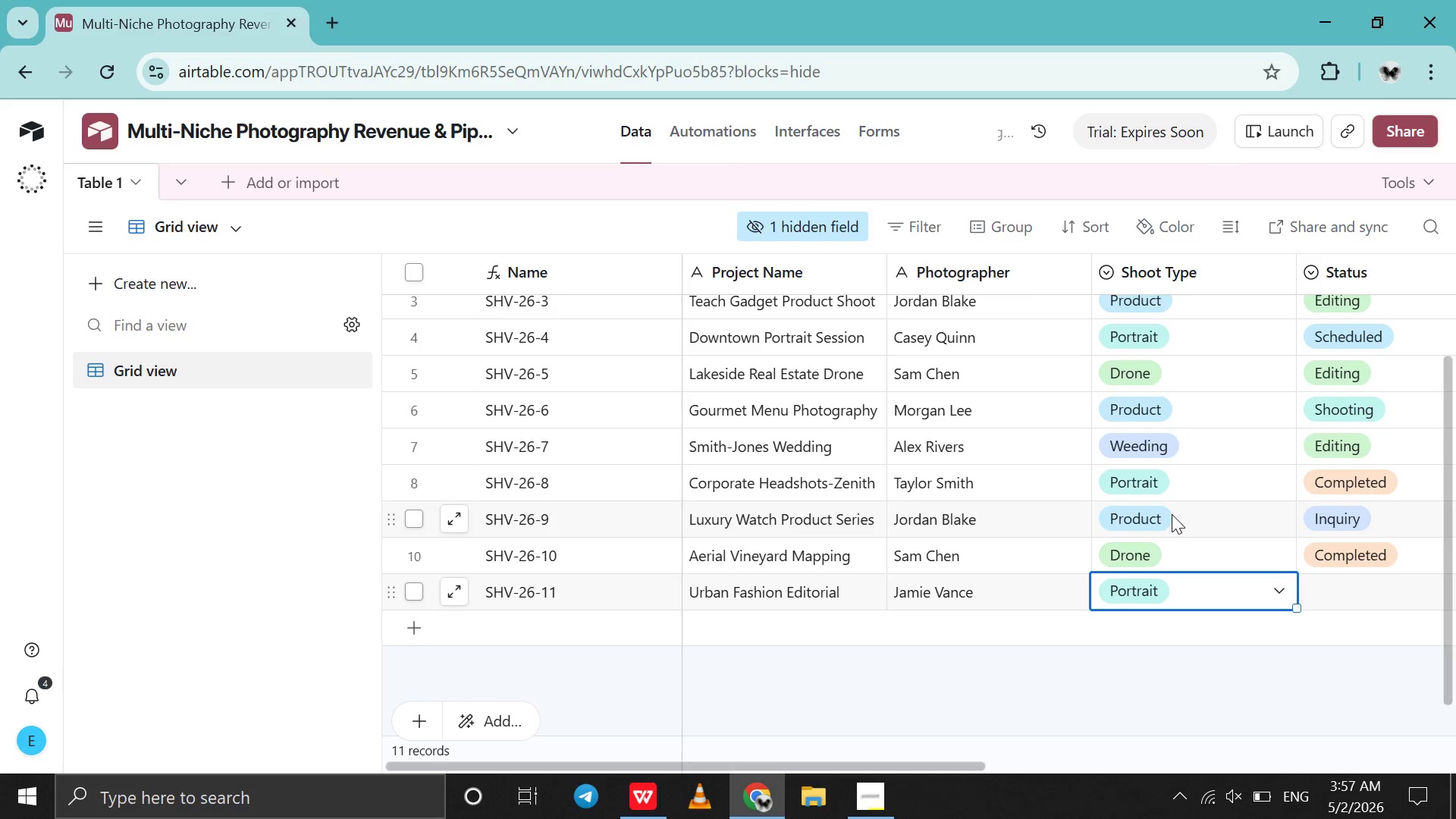 
scroll: coordinate [1172, 514], scroll_direction: down, amount: 4.0
 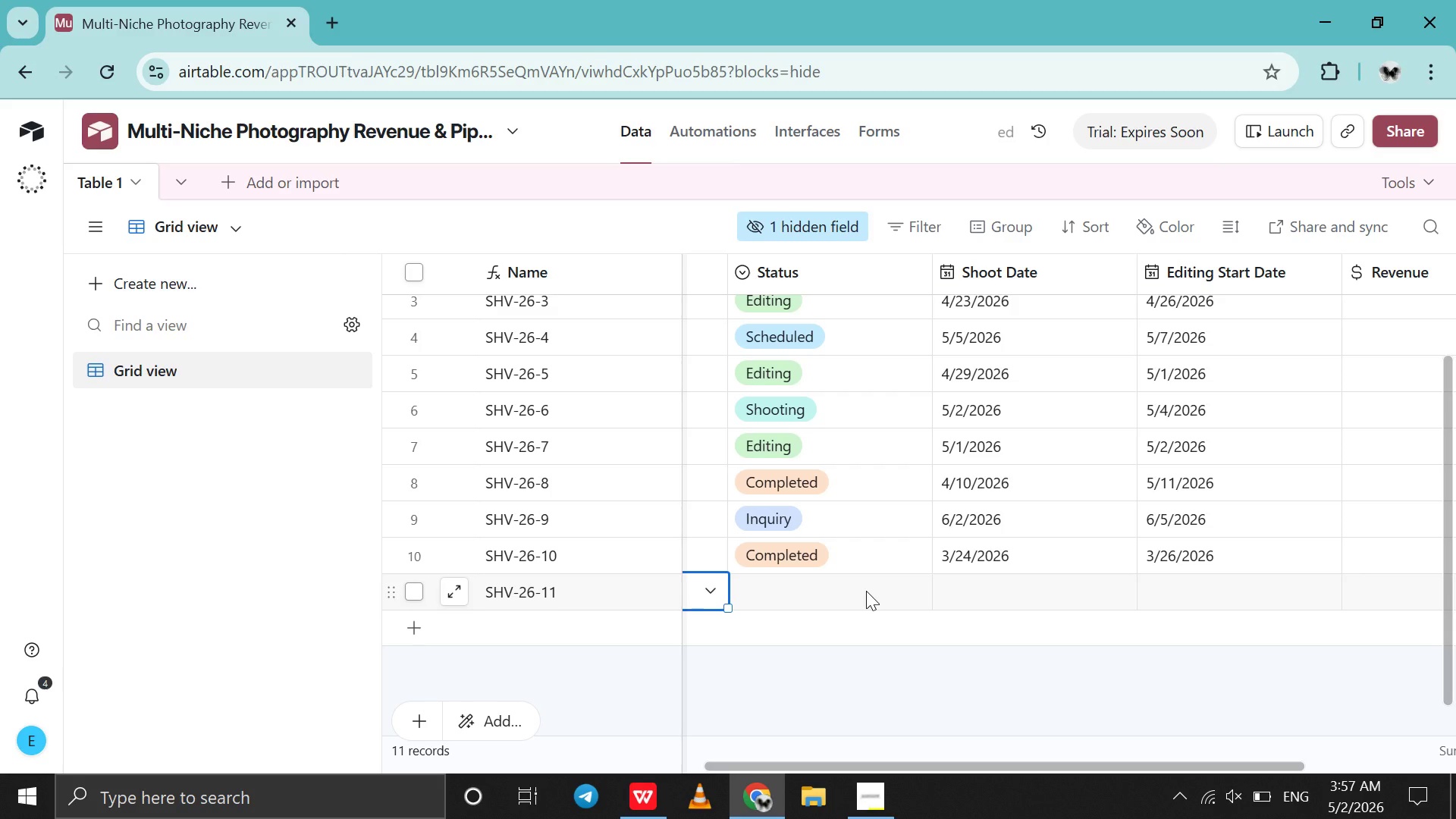 
double_click([866, 591])
 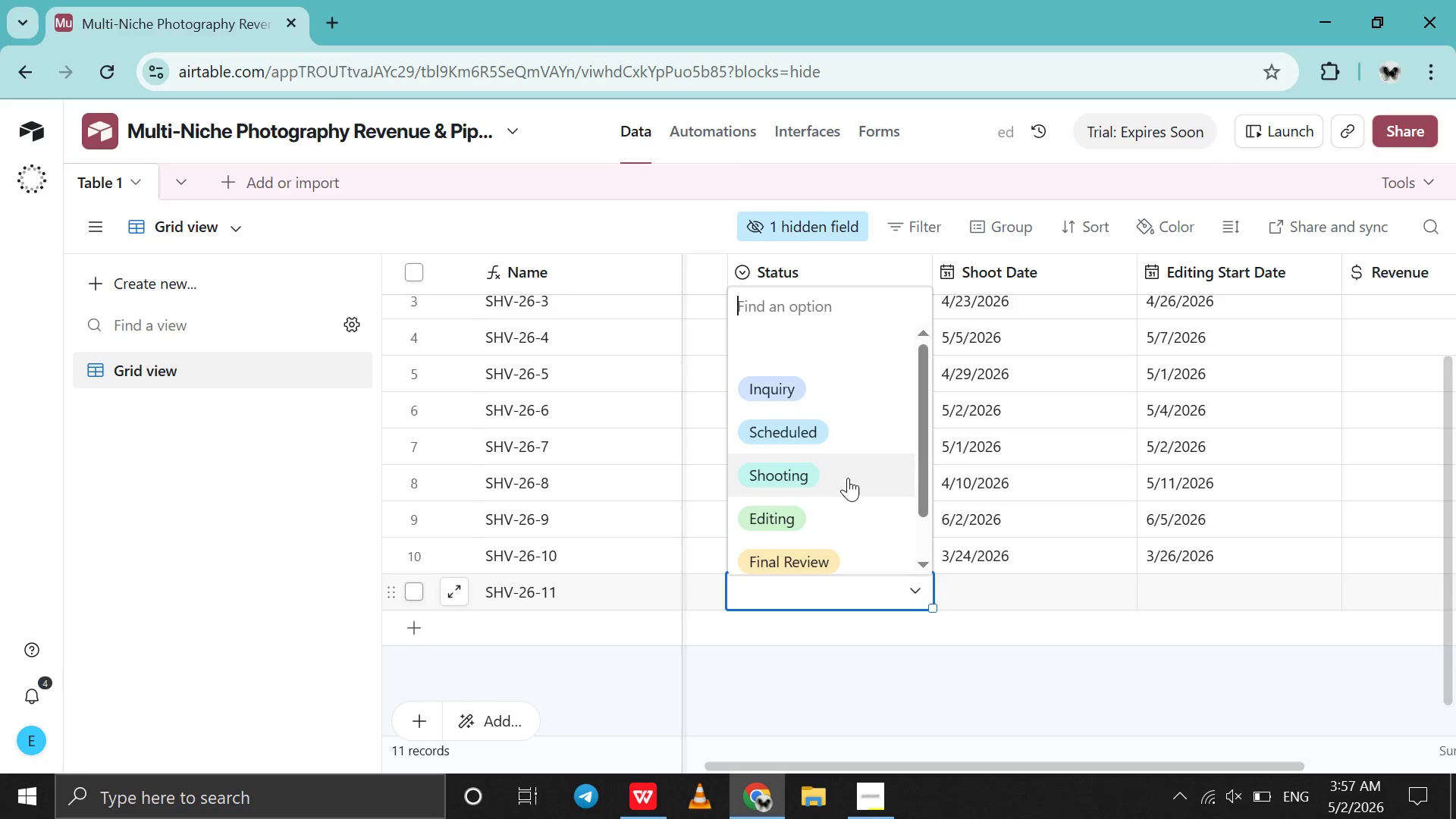 
left_click([839, 517])
 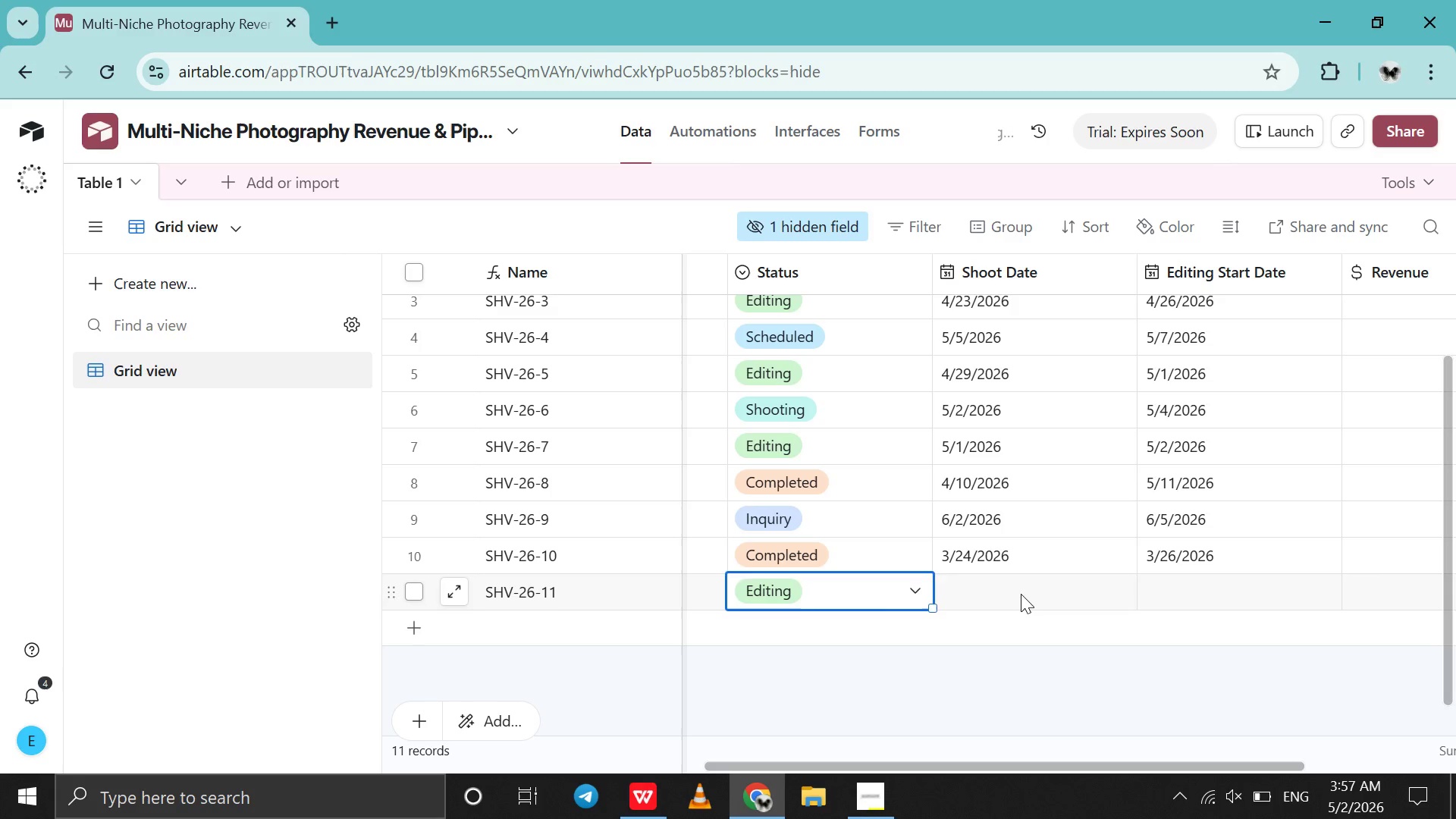 
double_click([1021, 594])
 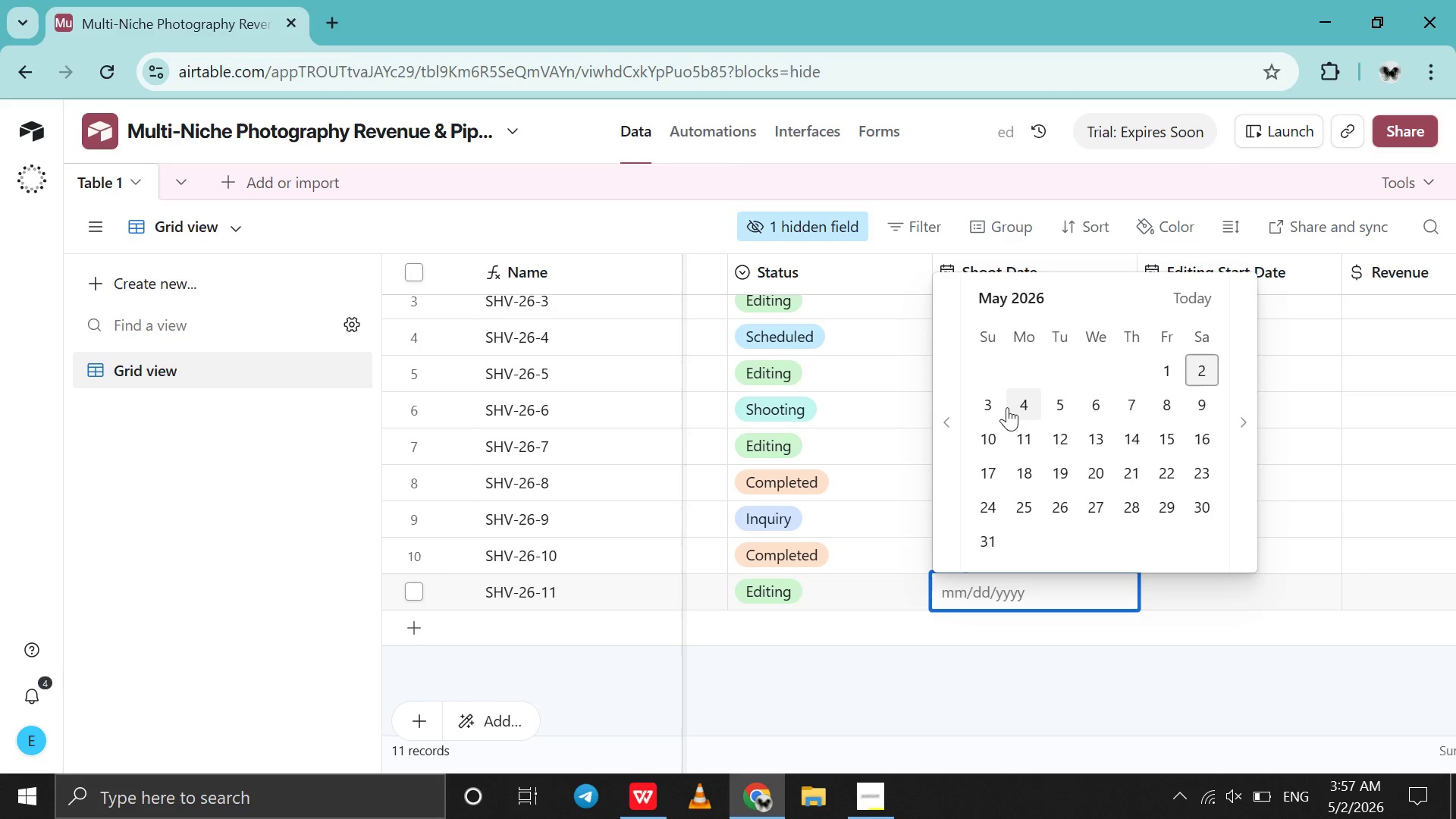 
left_click([959, 424])
 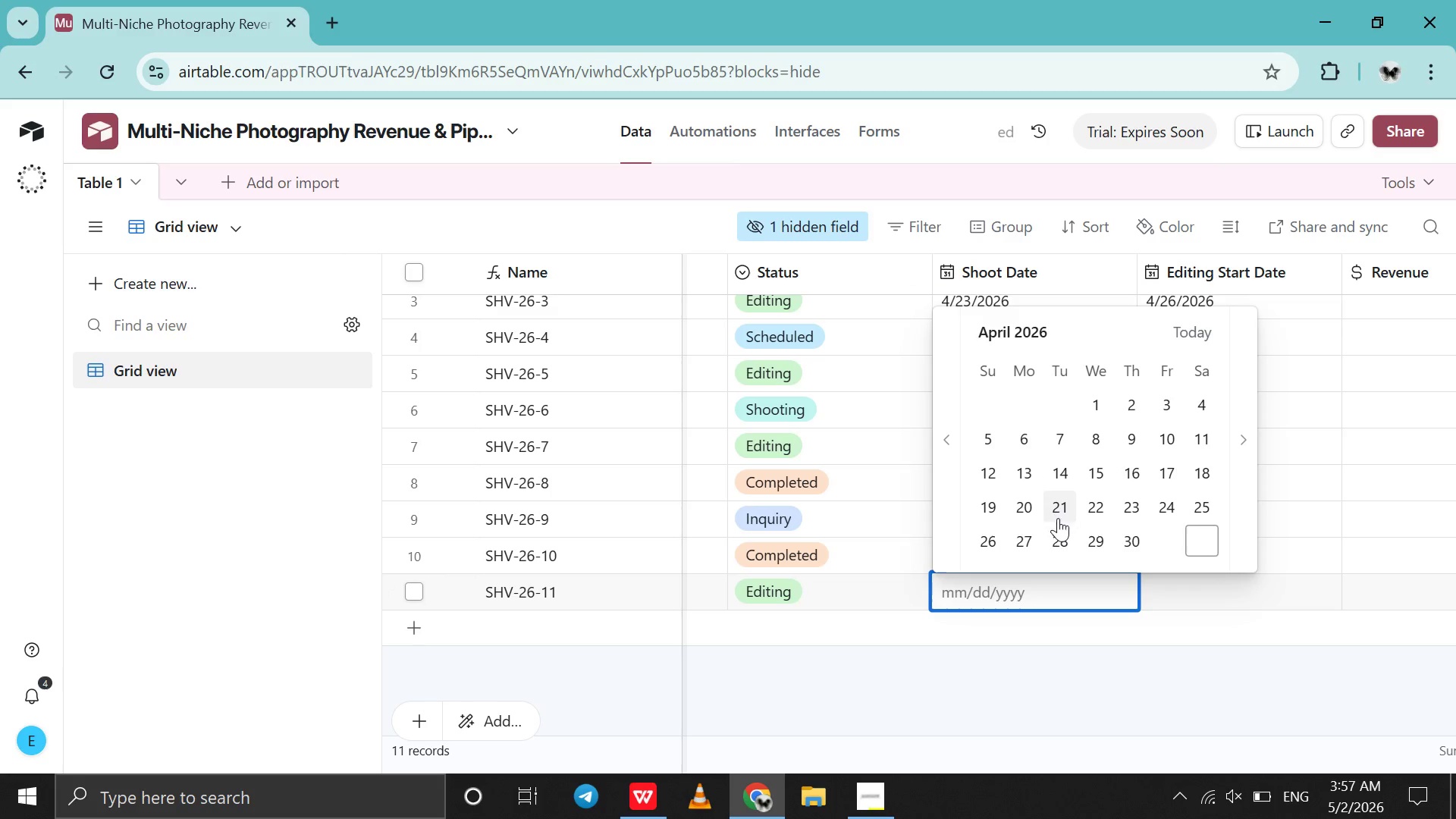 
left_click([1059, 526])
 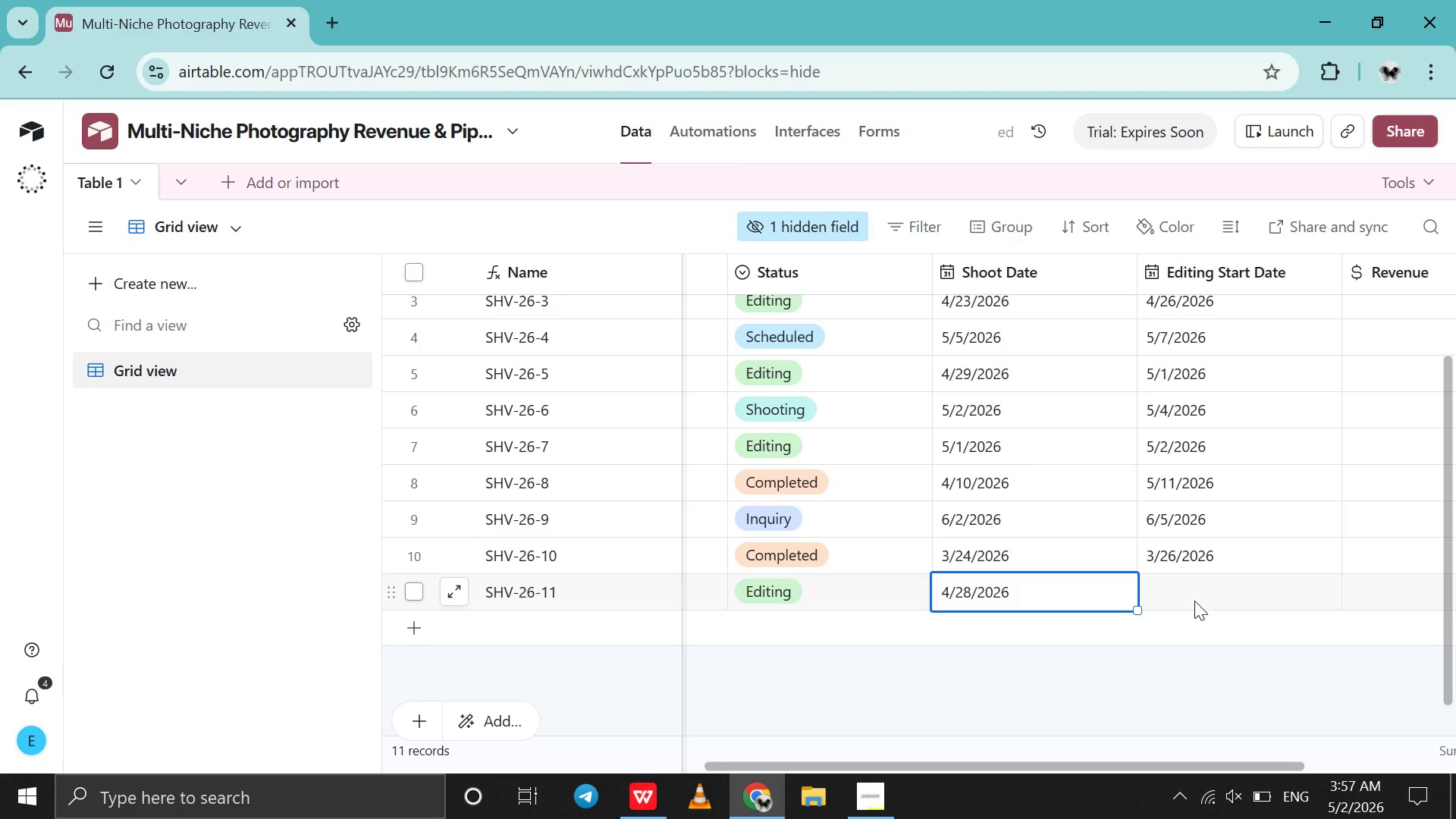 
double_click([1194, 601])
 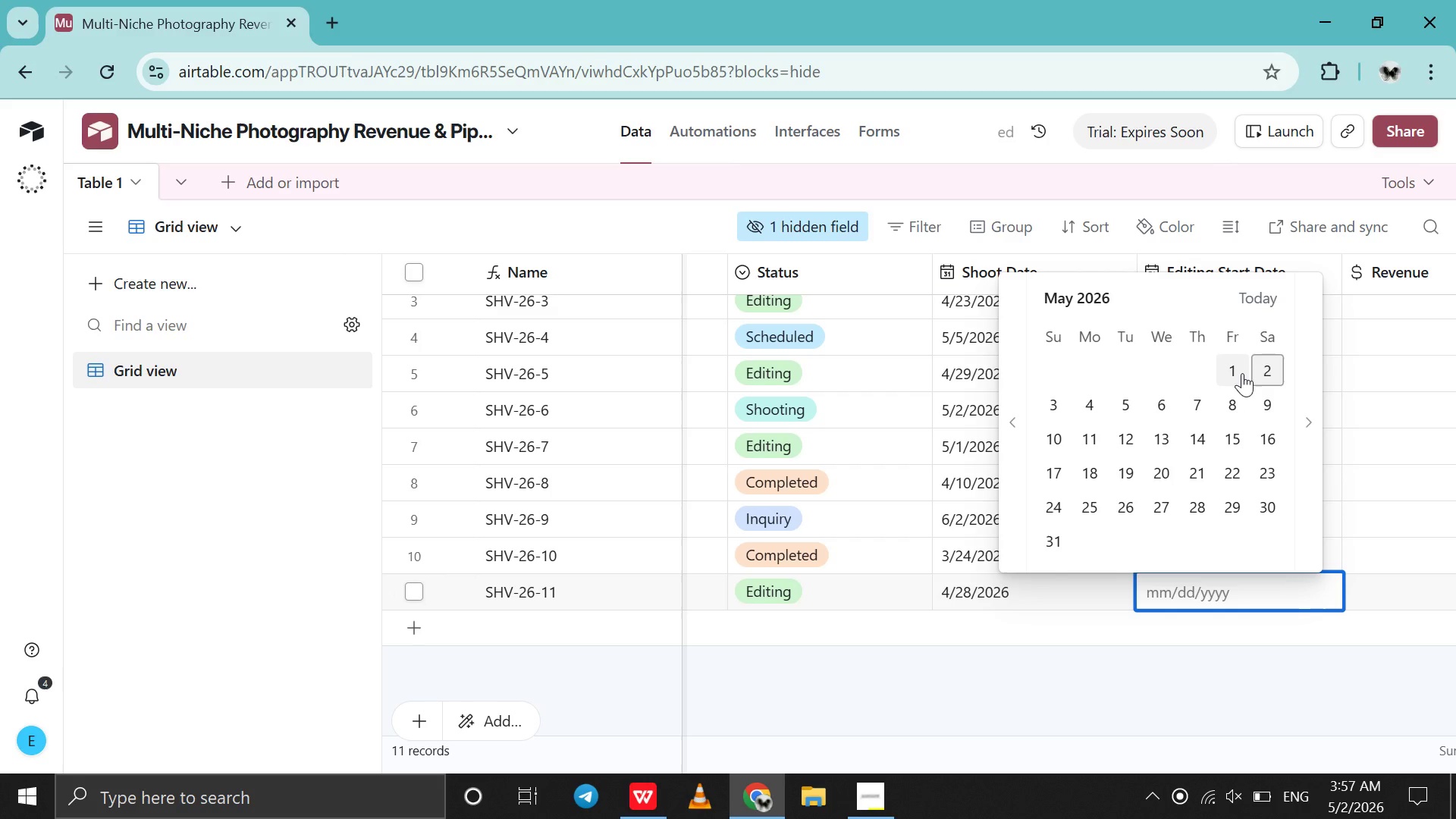 
left_click([1243, 368])
 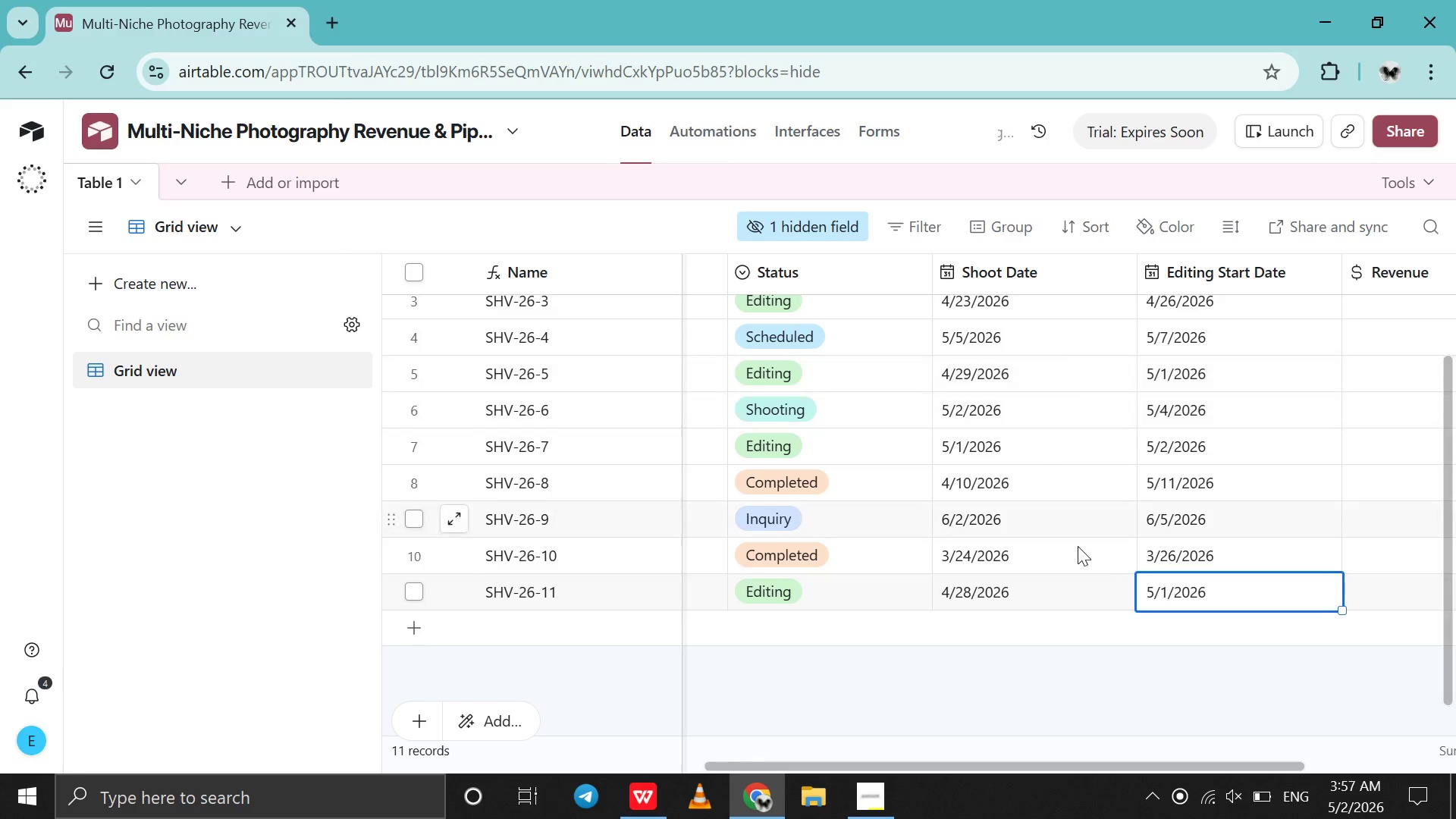 
left_click([1078, 546])
 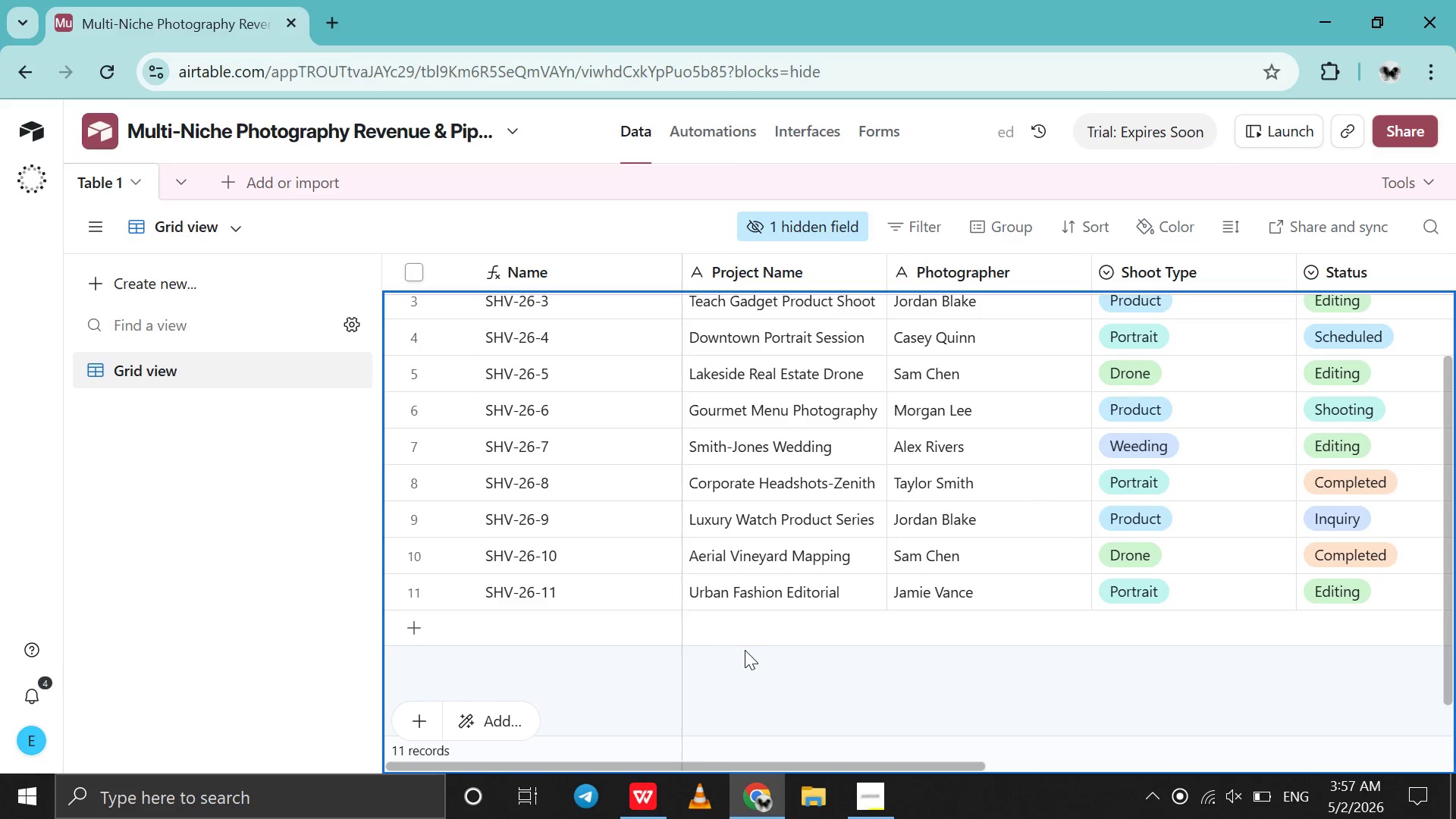 
scroll: coordinate [1078, 546], scroll_direction: up, amount: 21.0
 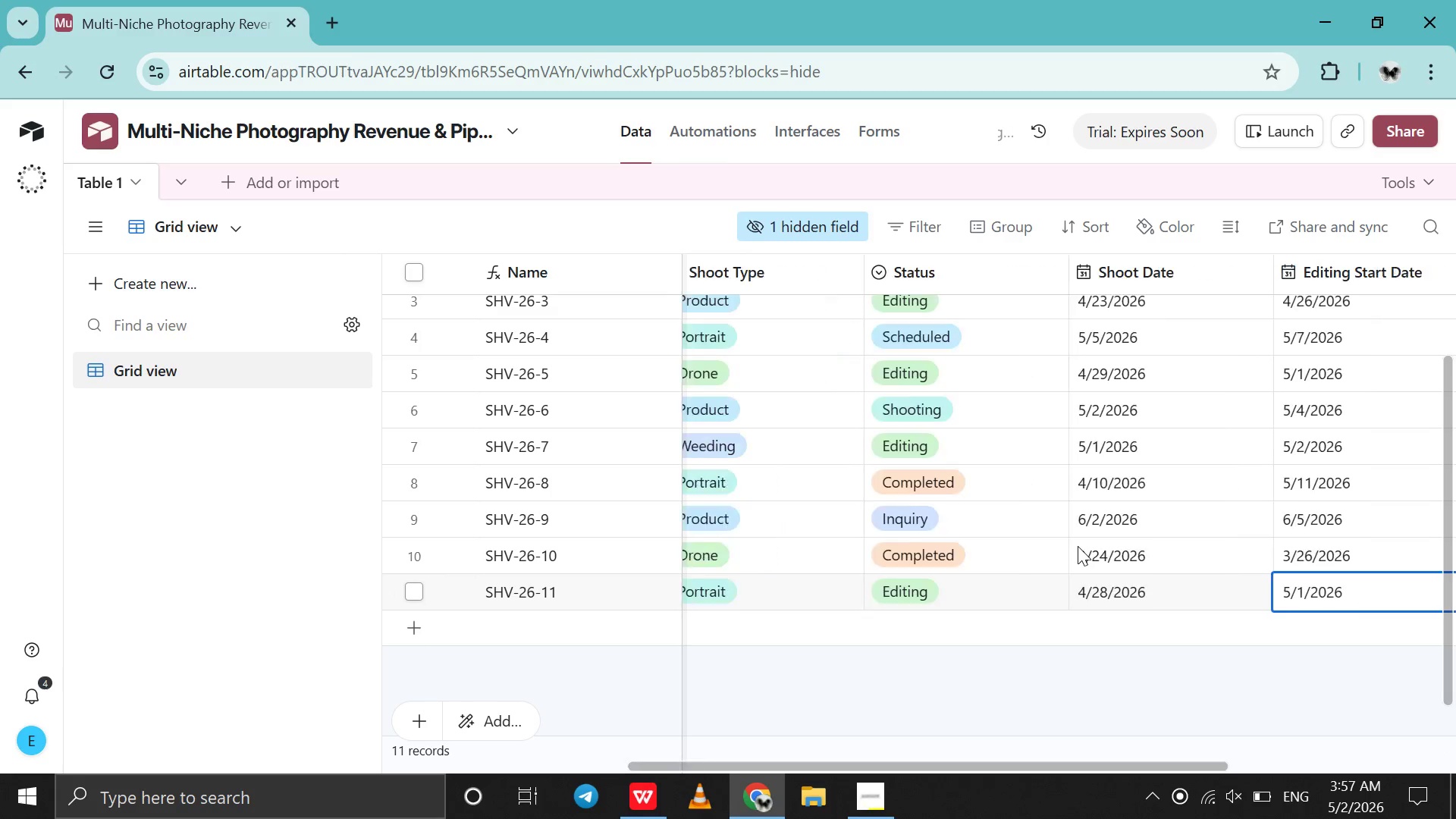 
left_click([673, 638])
 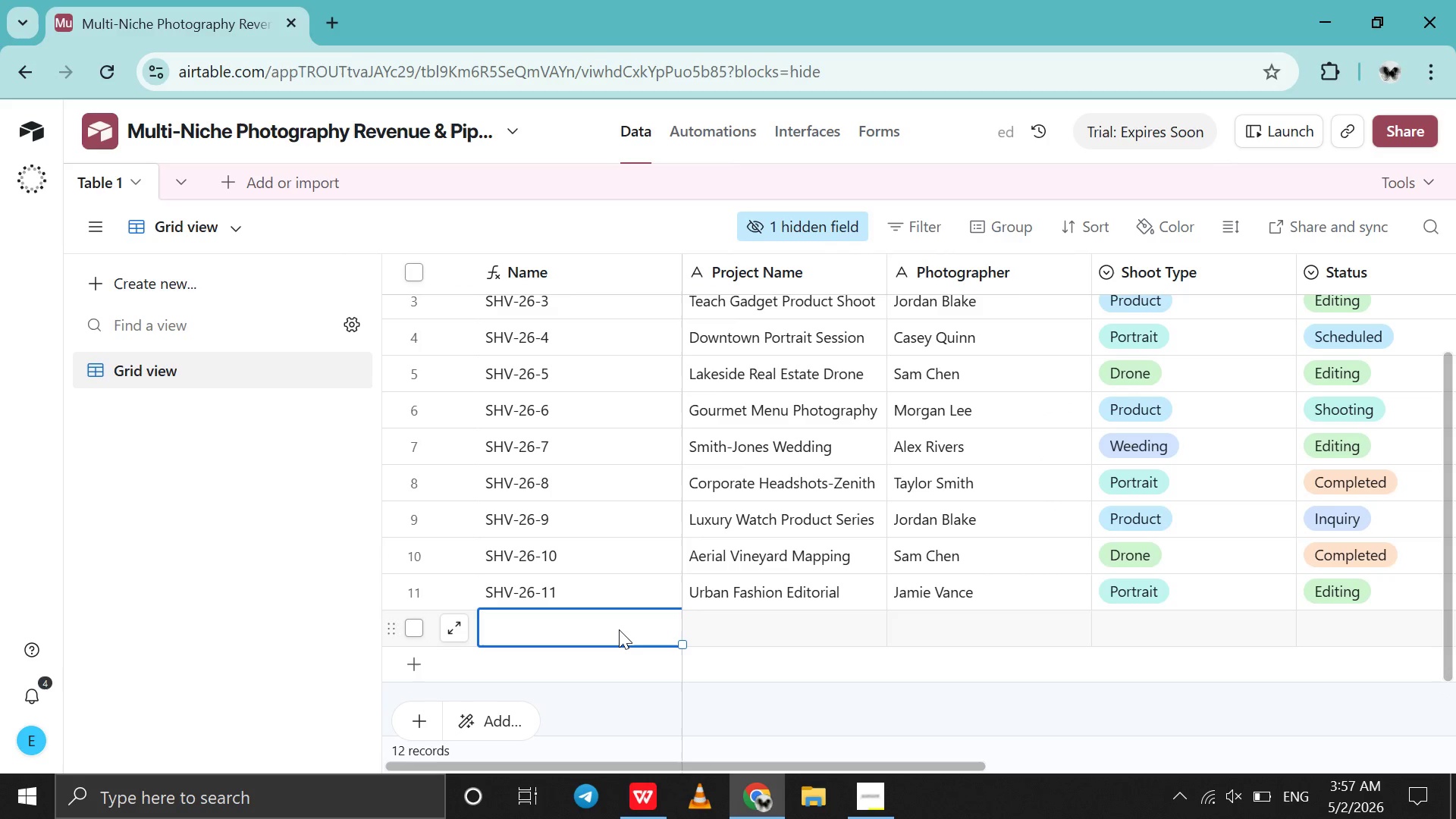 
key(Tab)
 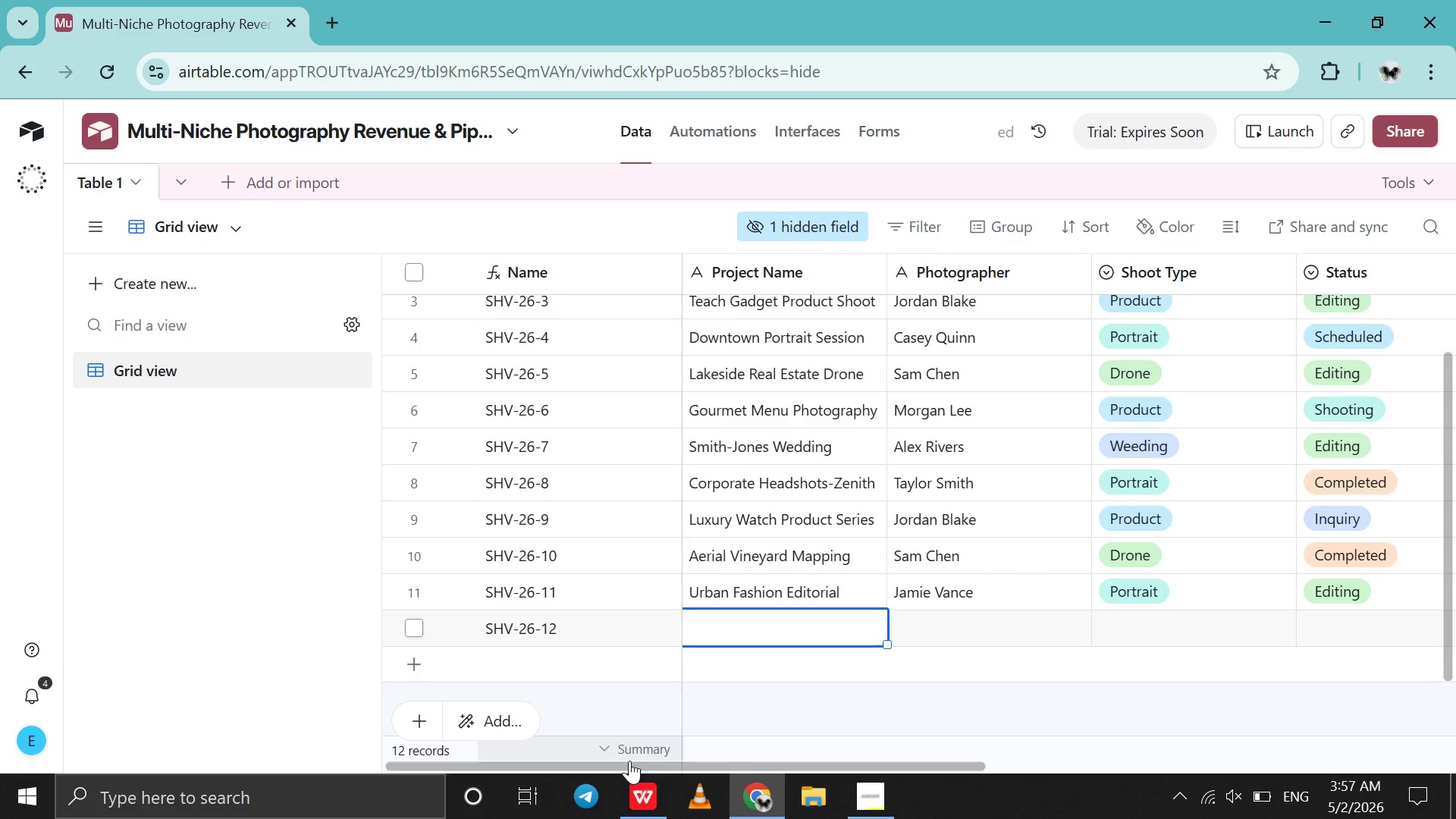 
left_click([629, 785])
 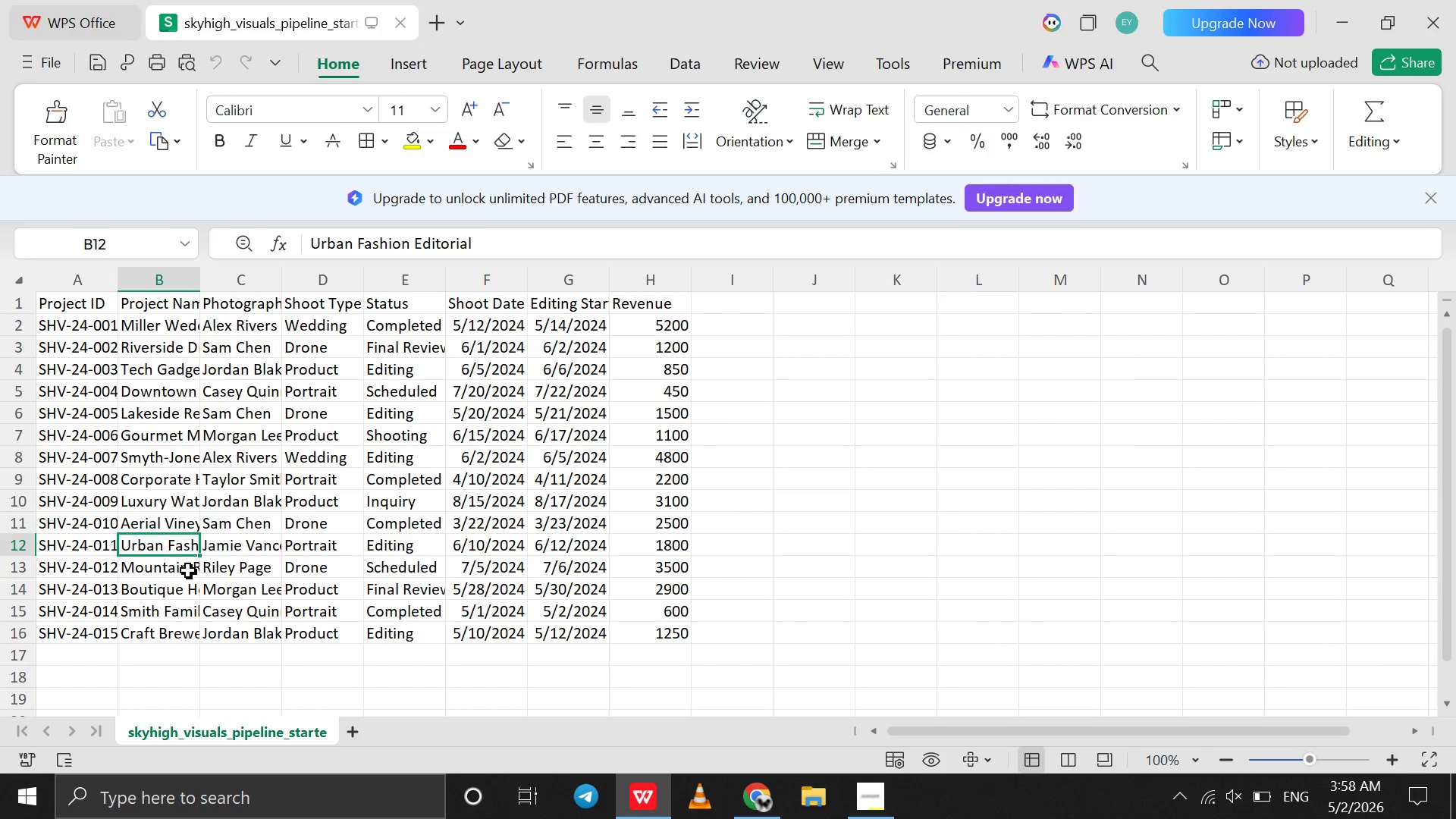 
left_click([173, 570])
 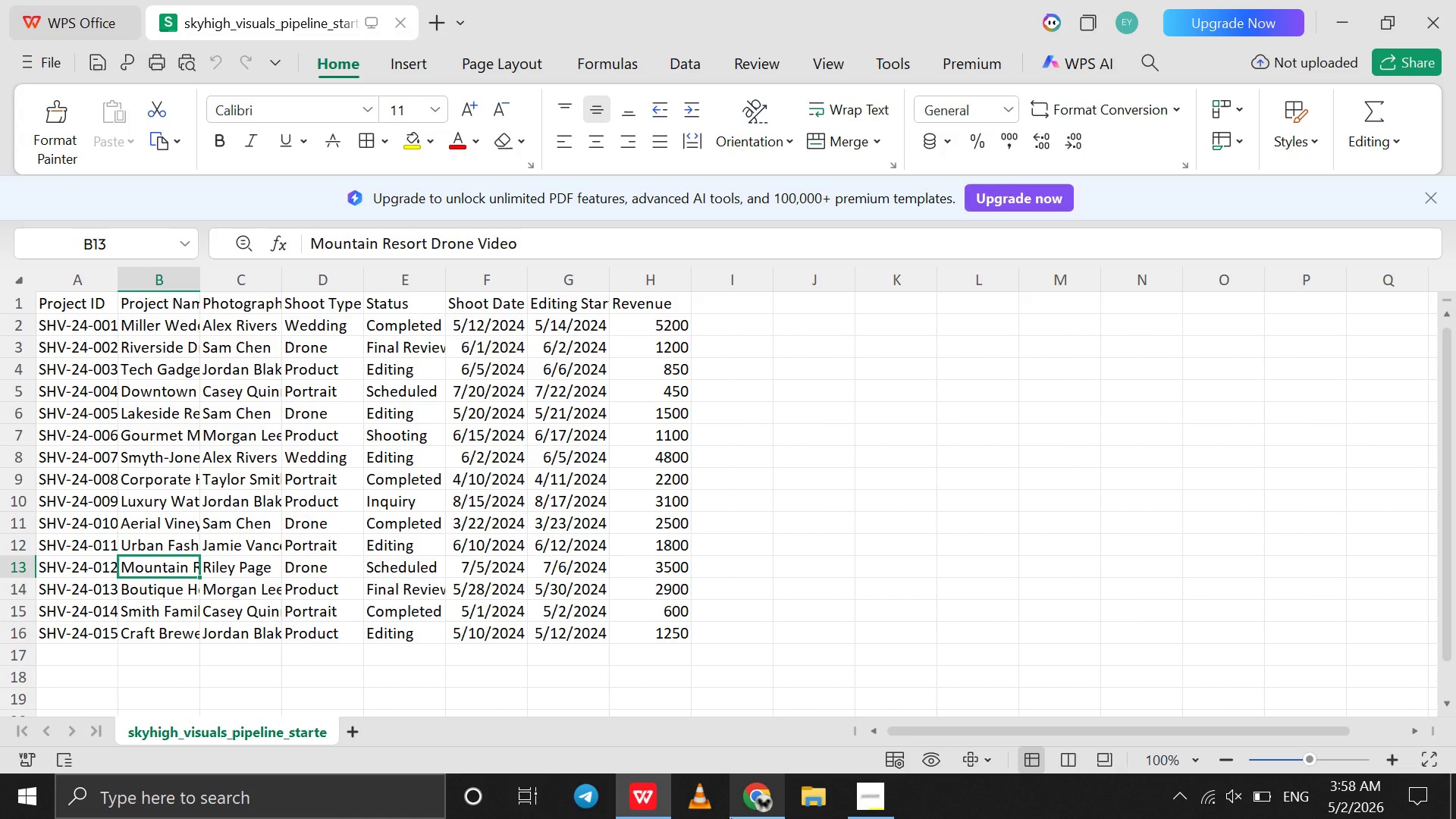 
left_click([748, 792])
 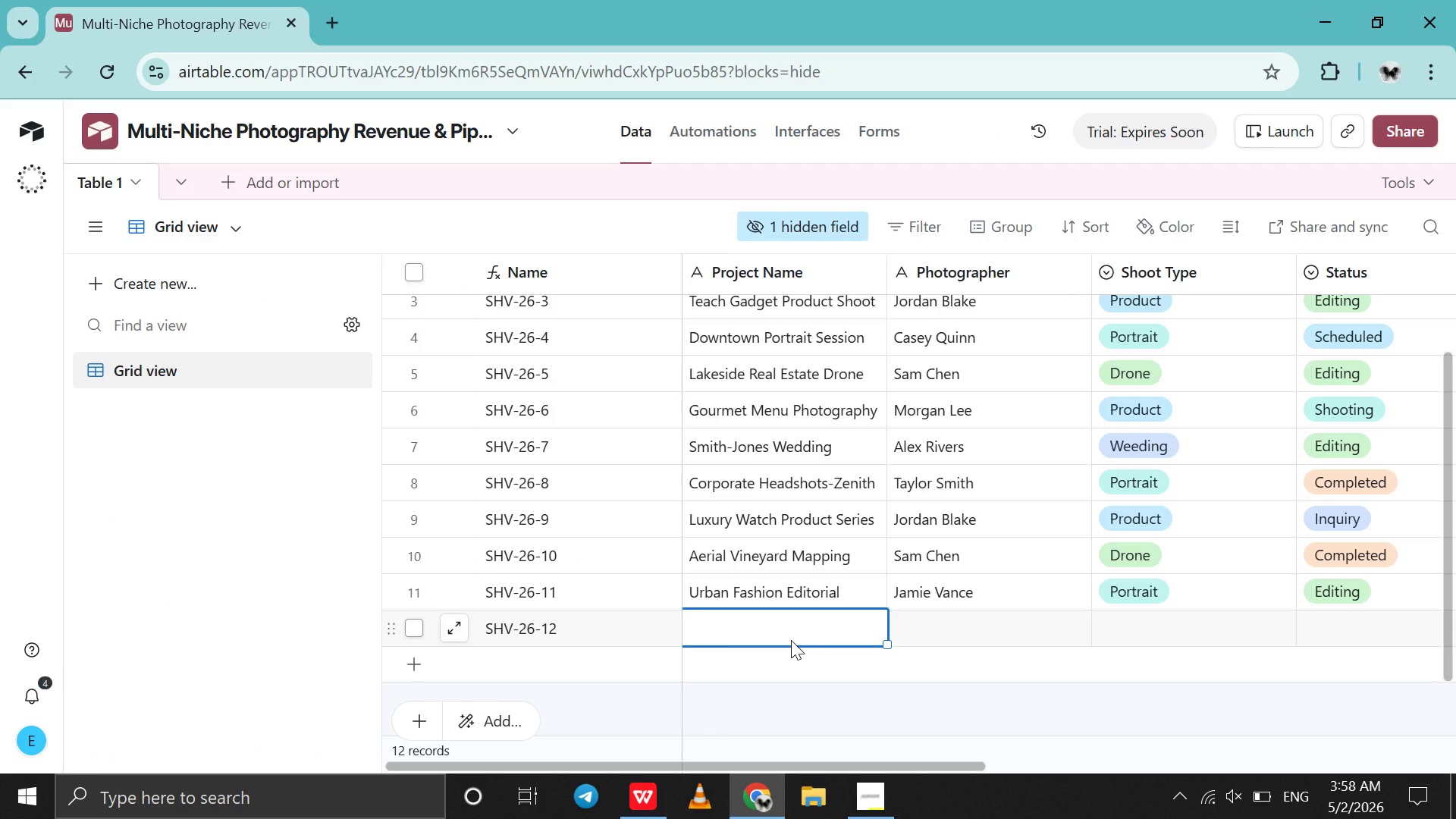 
type(Mountain Resort Drone Video)
key(Tab)
 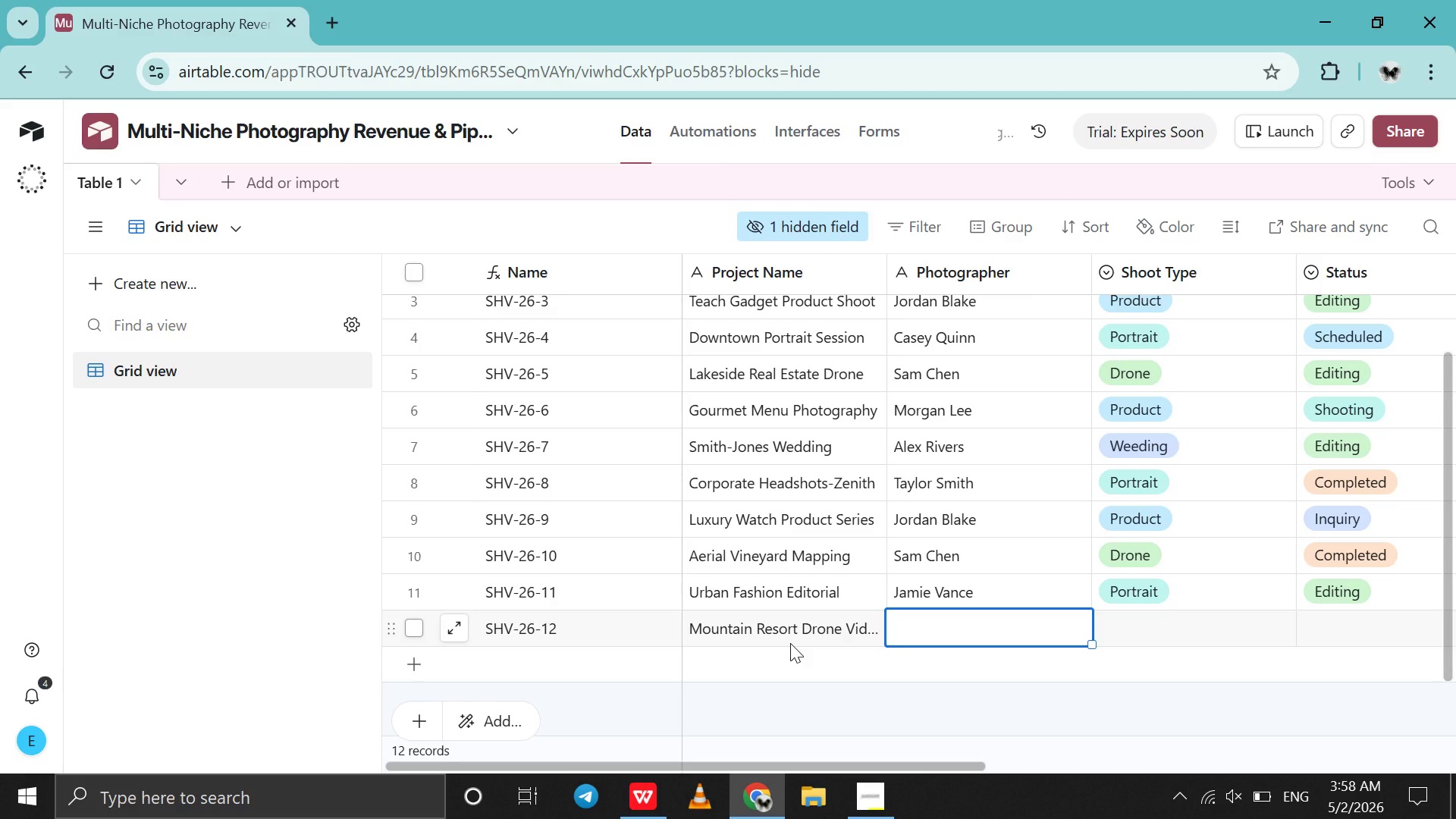 
left_click([653, 808])
 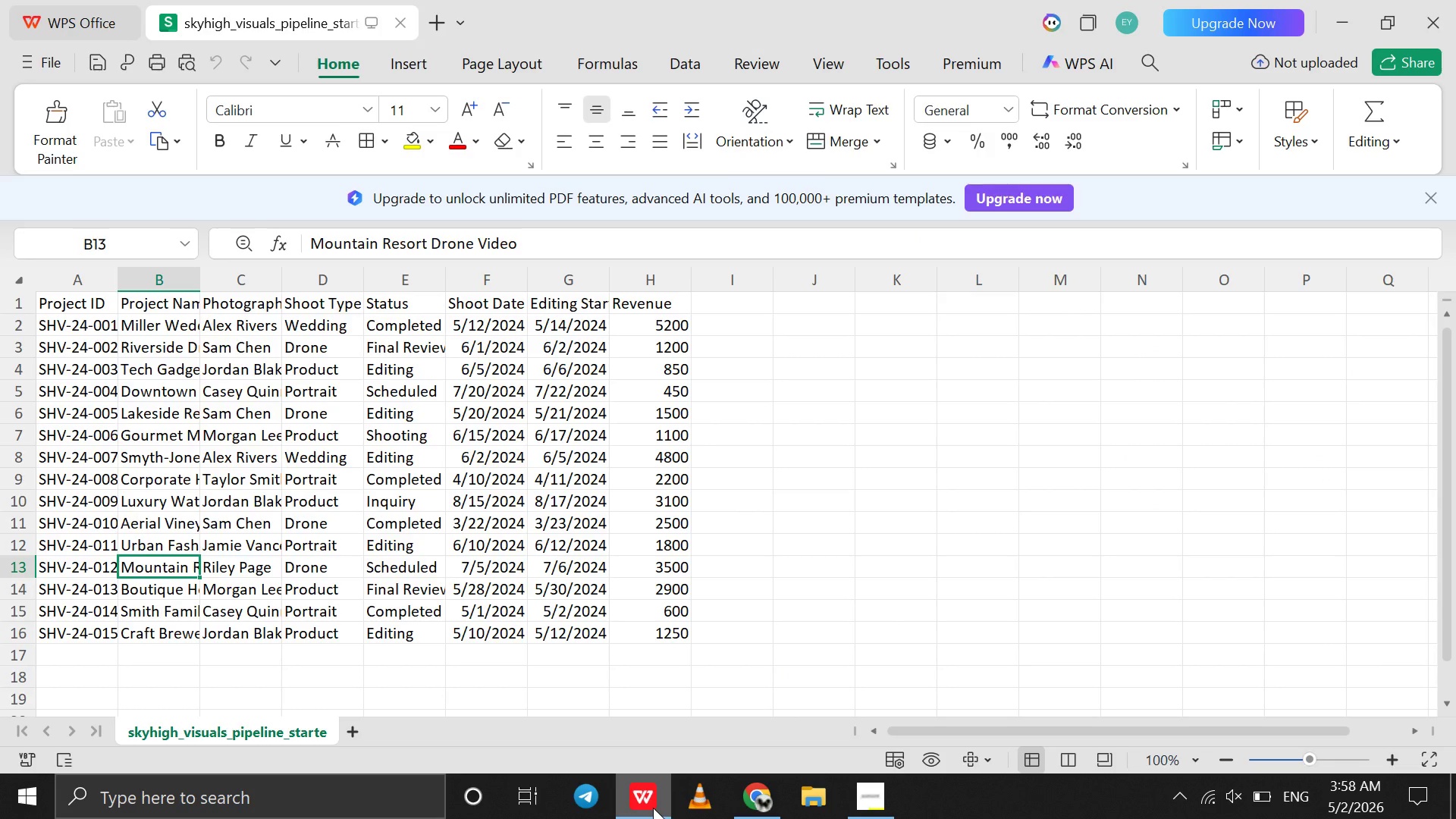 
wait(5.5)
 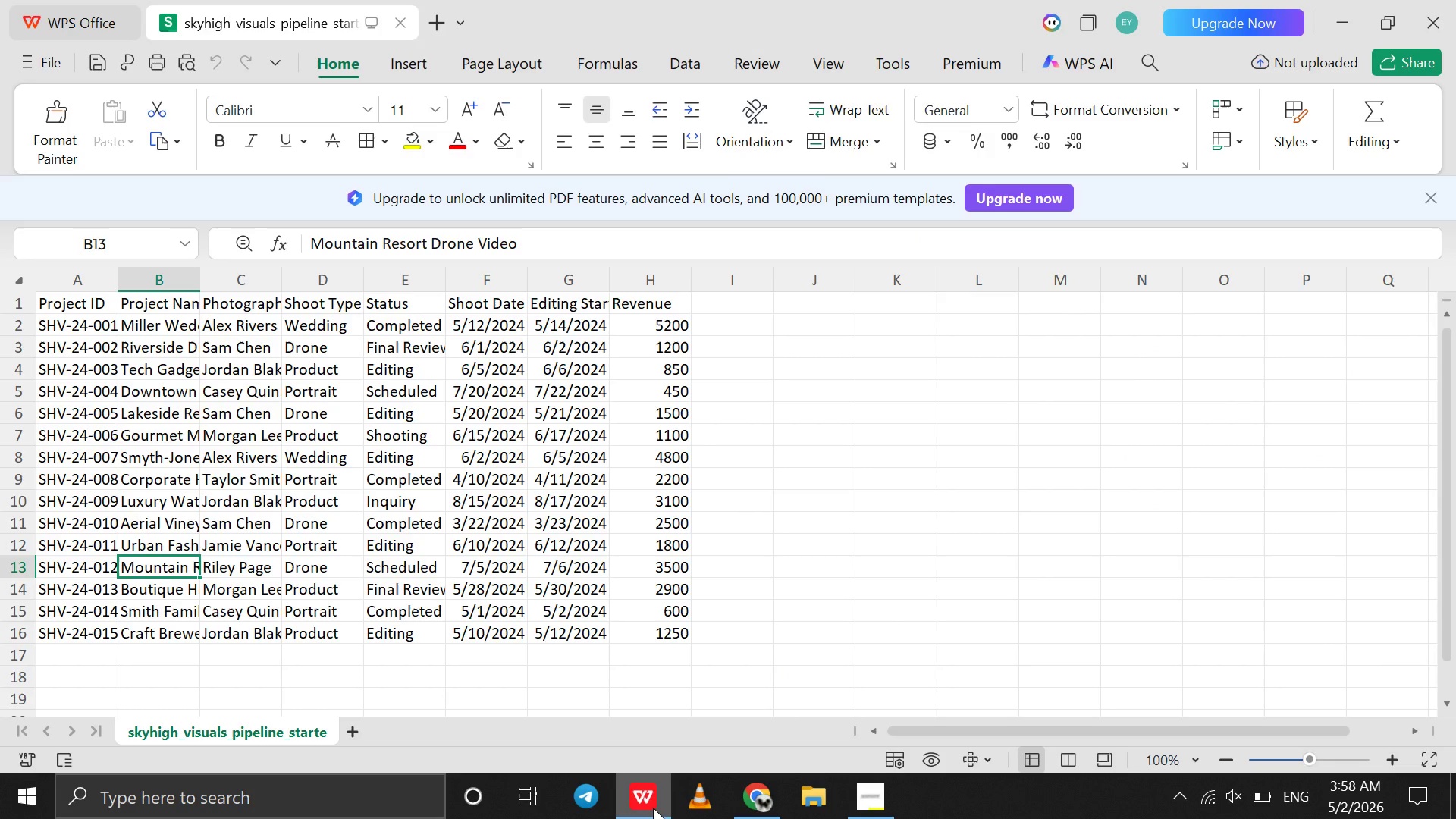 
left_click([653, 808])
 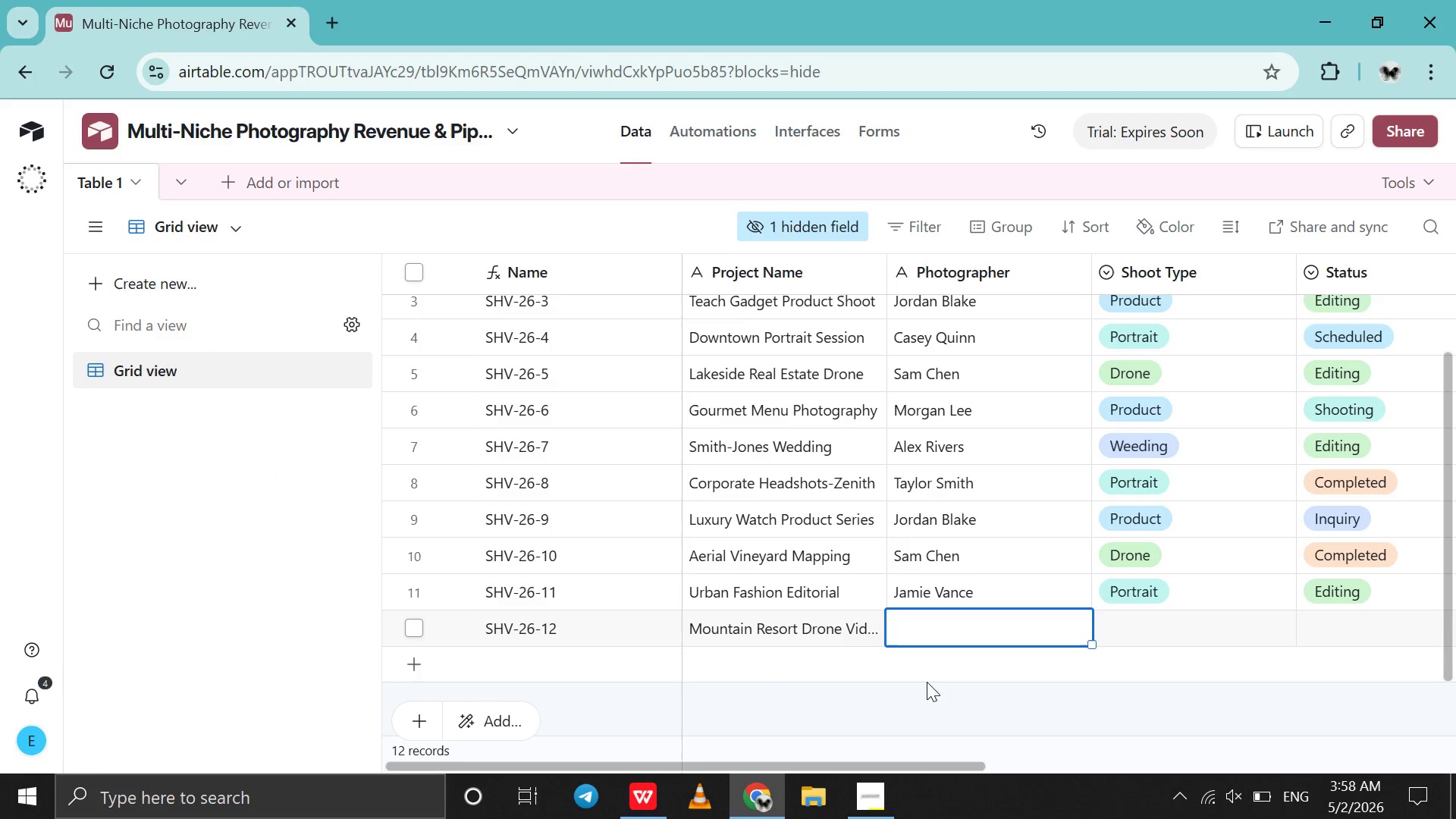 
type(Riley Page )
 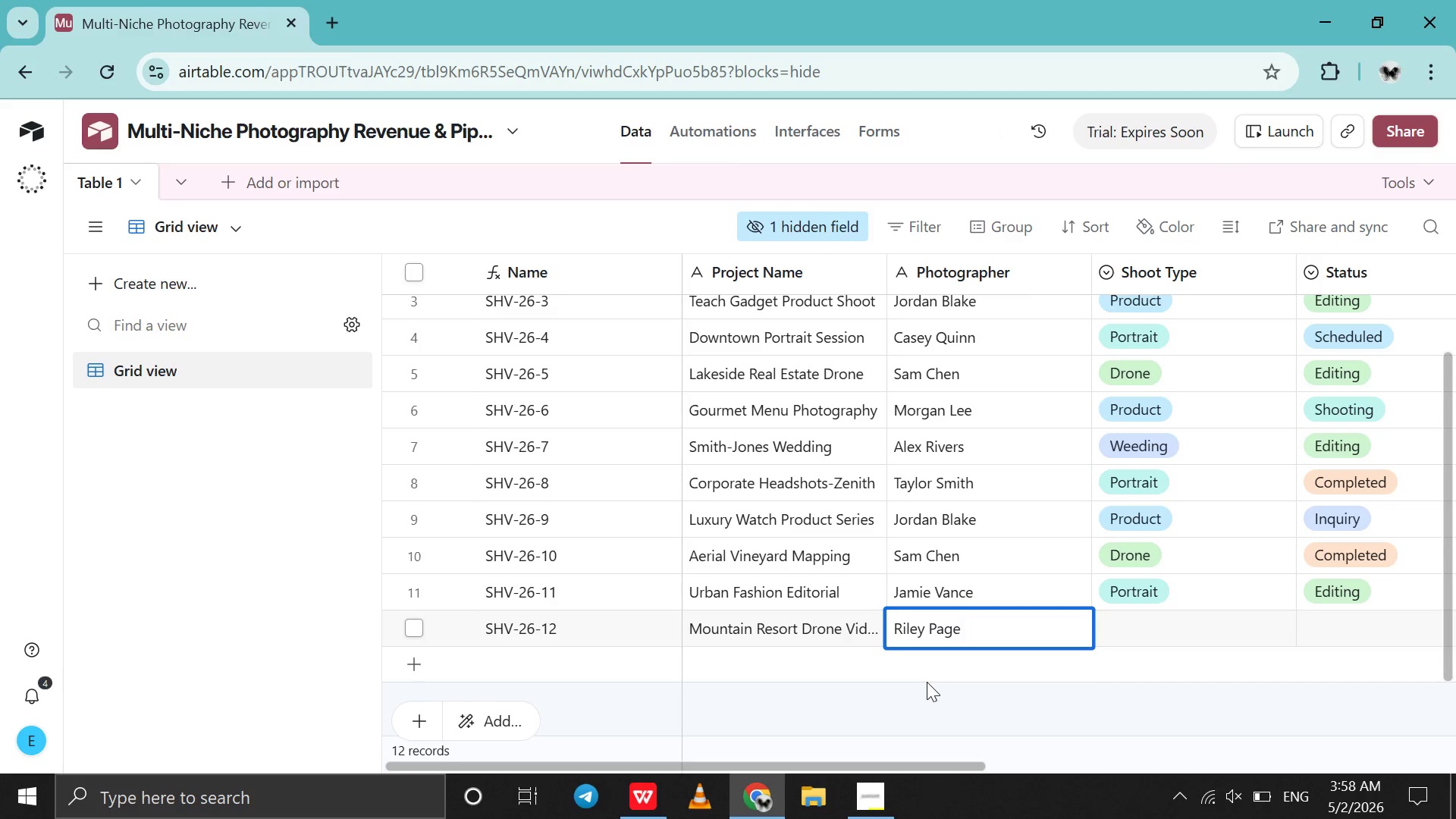 
double_click([1126, 632])
 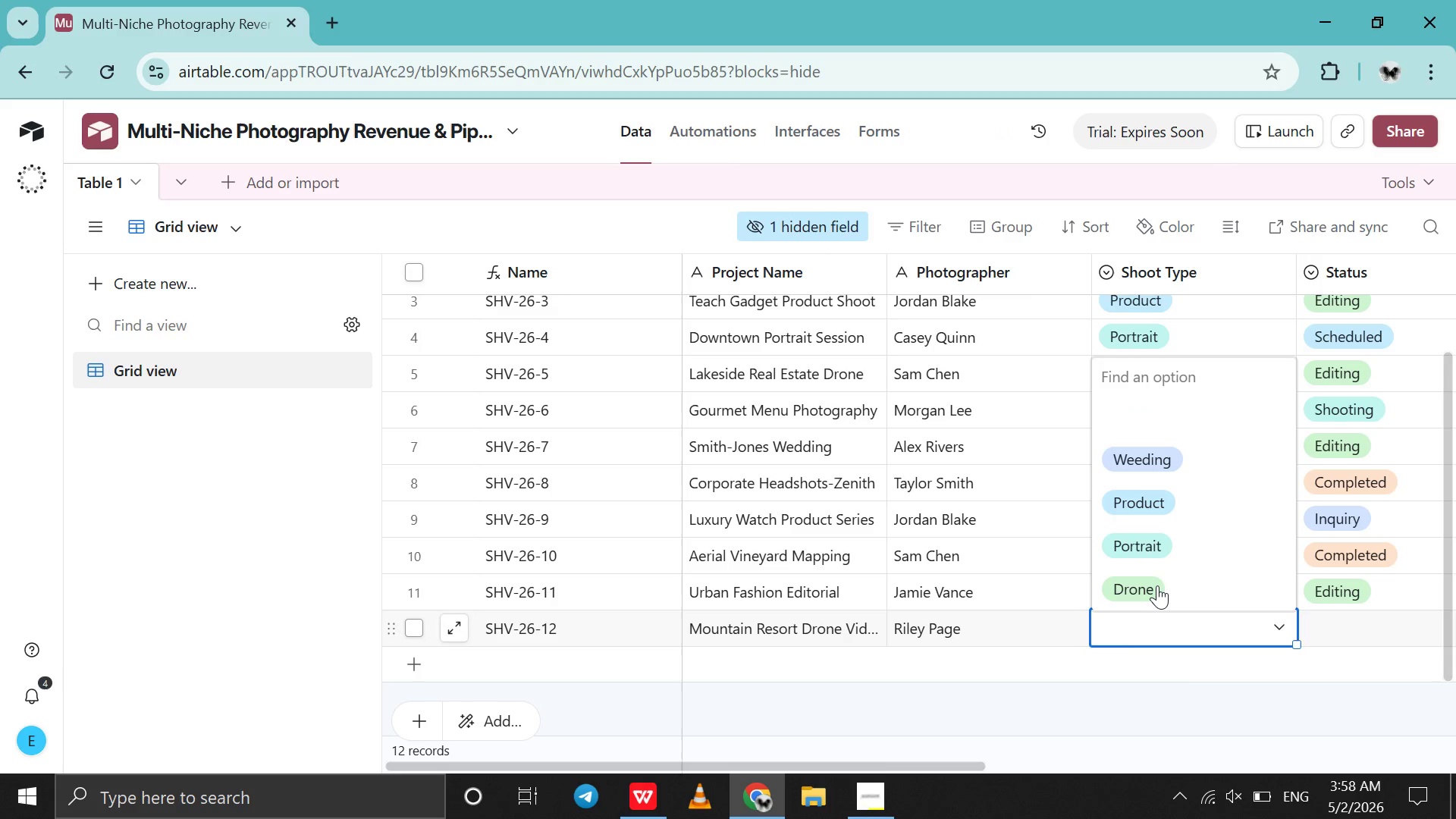 
left_click([1157, 585])
 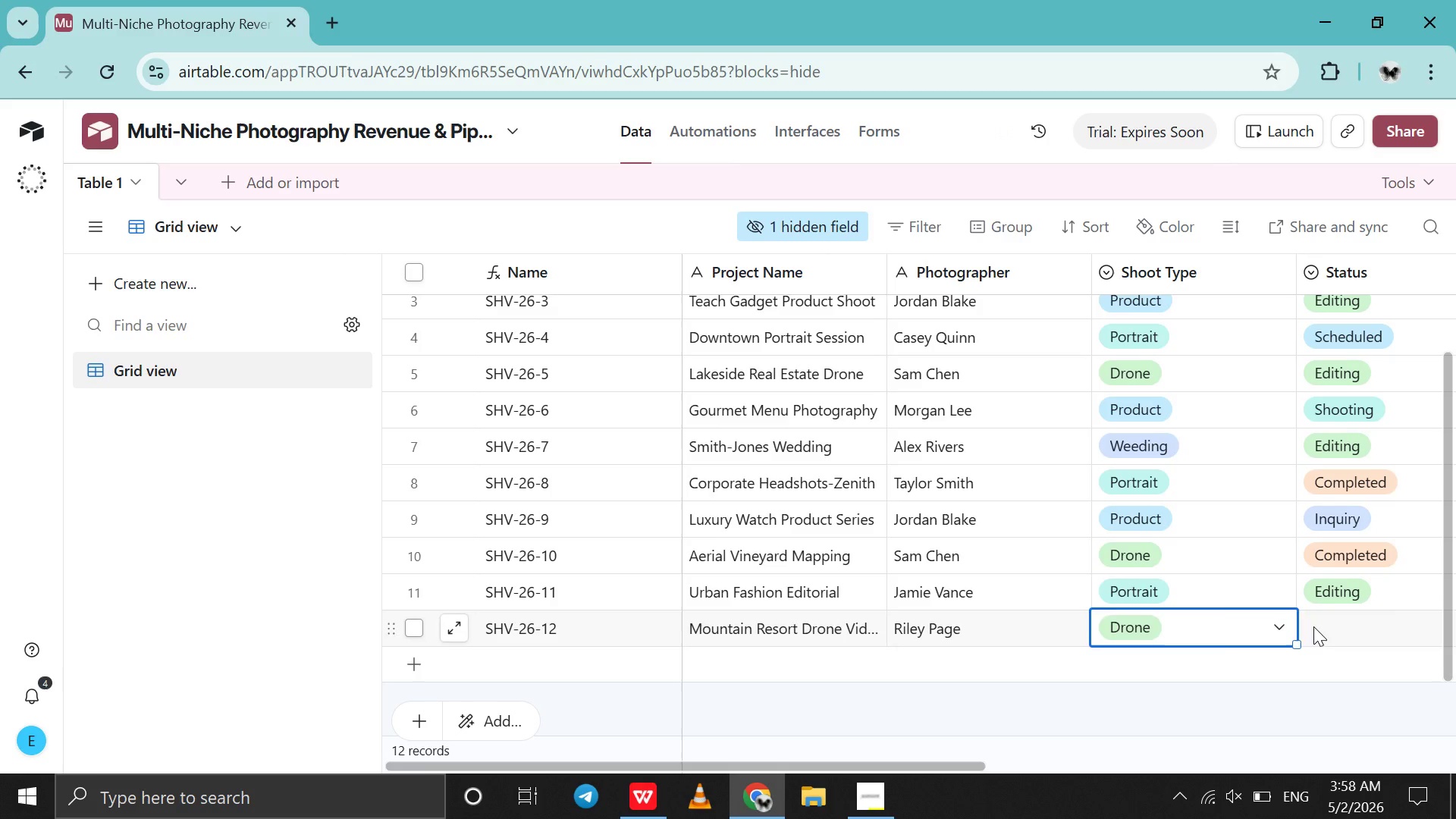 
double_click([1313, 626])
 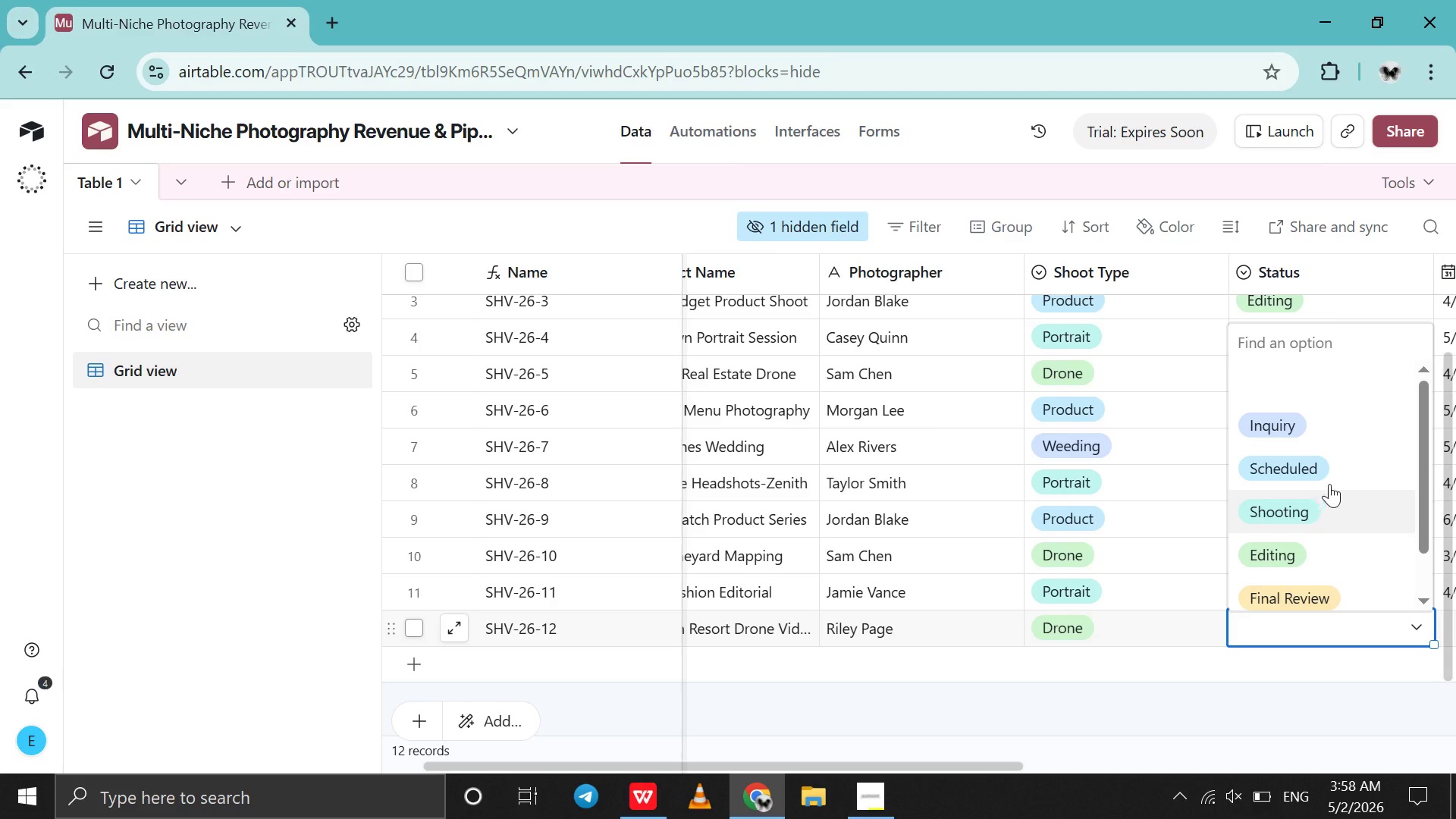 
left_click([1332, 481])
 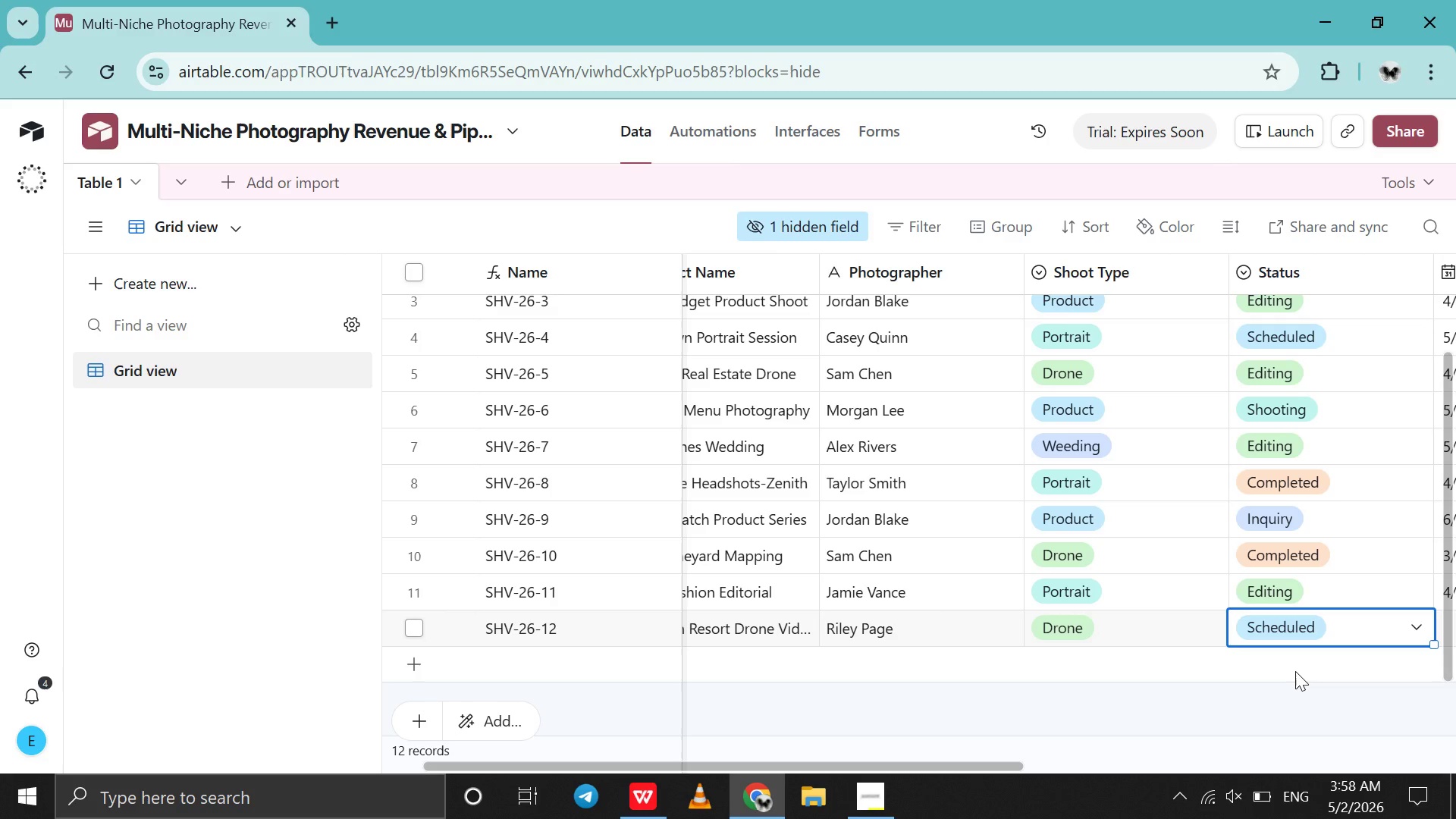 
scroll: coordinate [1295, 671], scroll_direction: down, amount: 4.0
 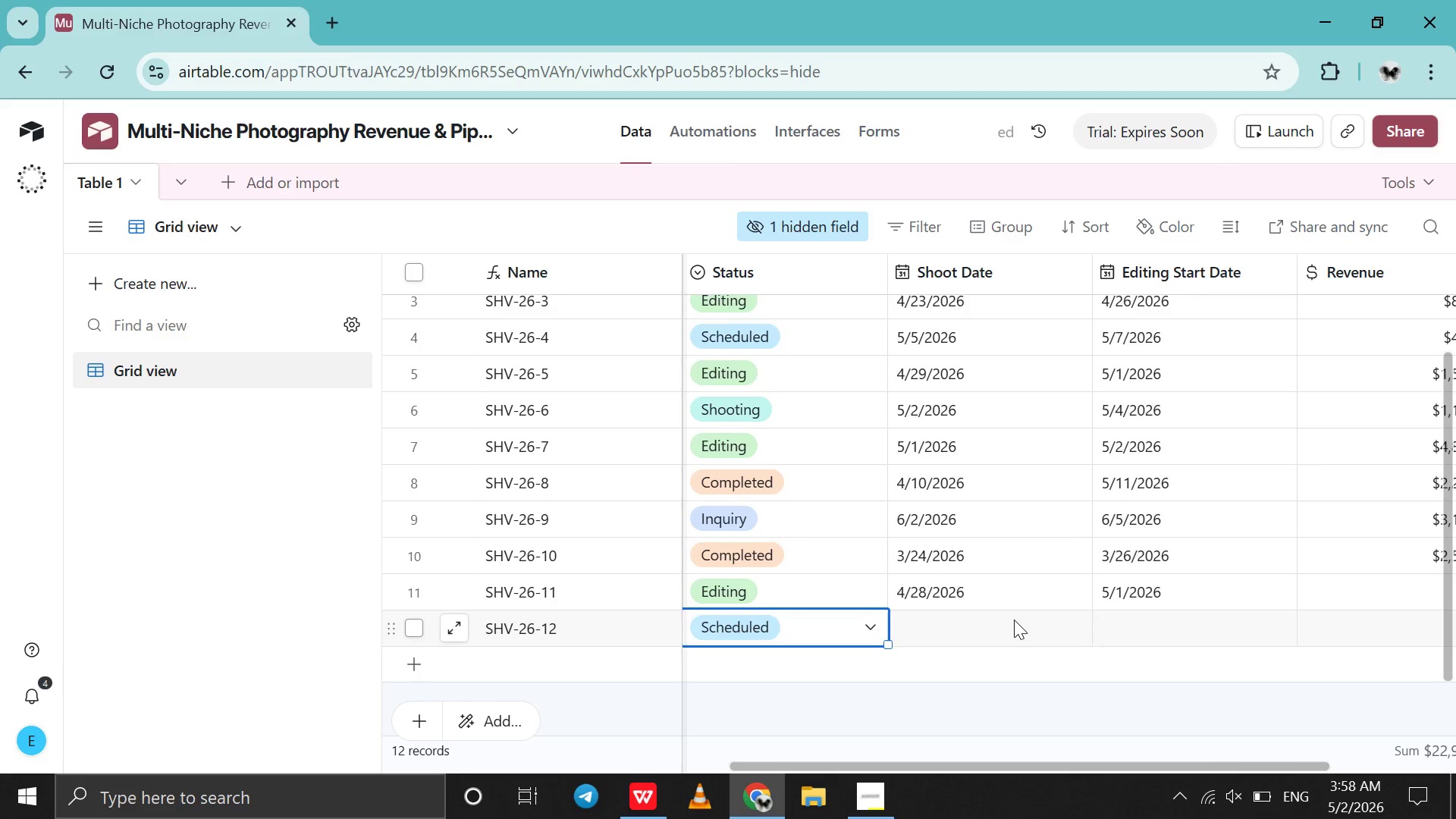 
double_click([1014, 620])
 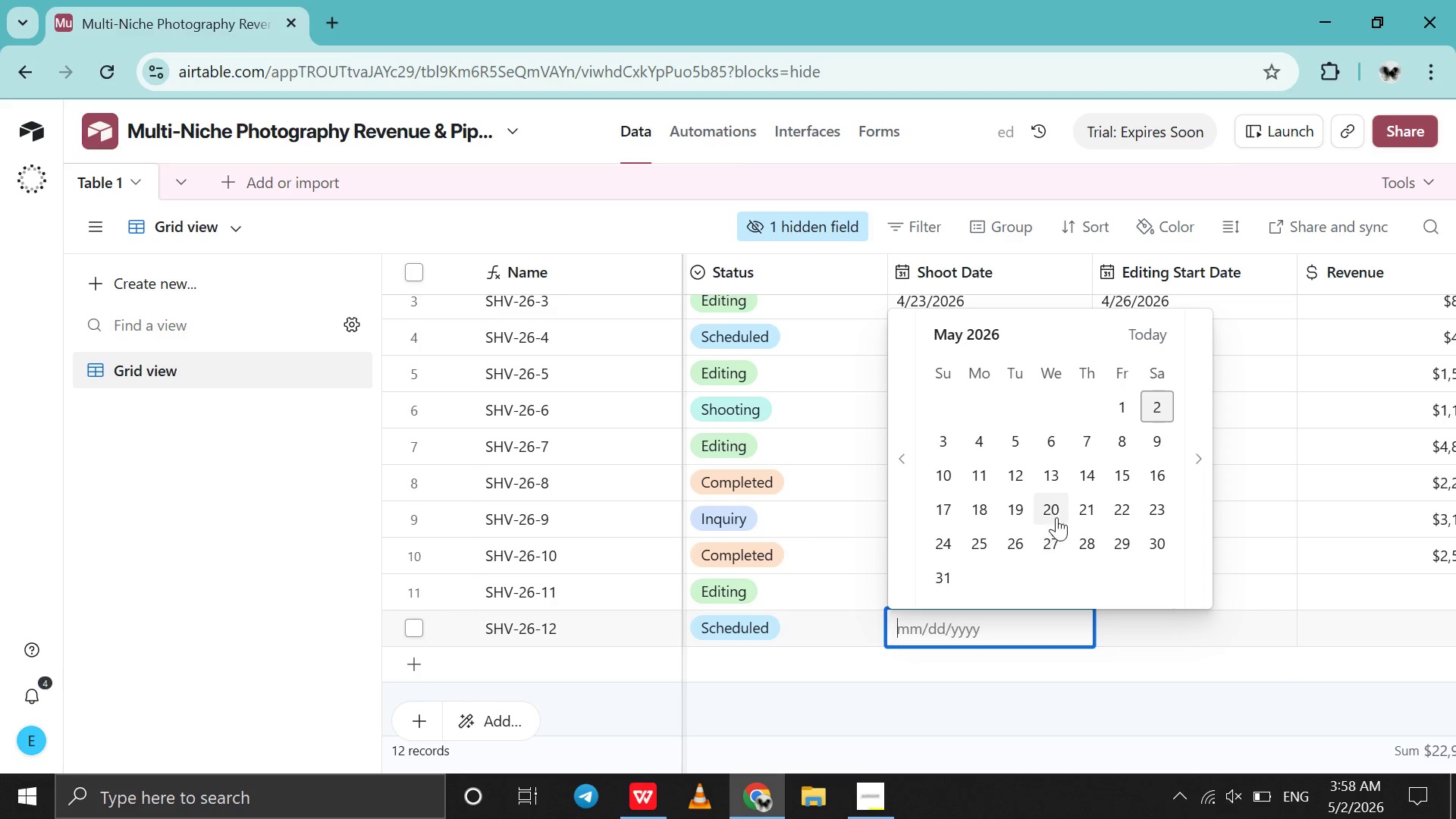 
left_click([1058, 514])
 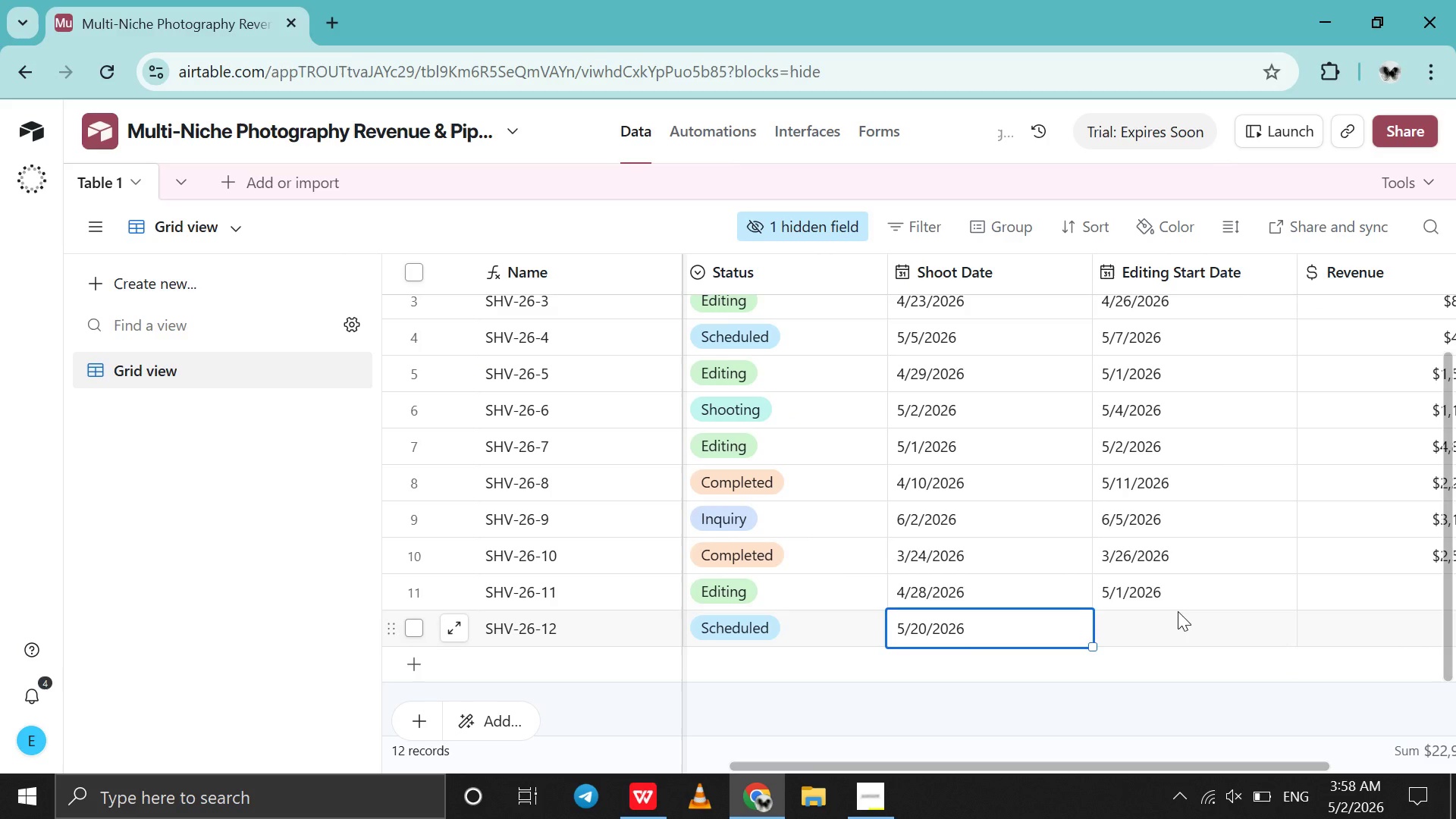 
left_click([1178, 611])
 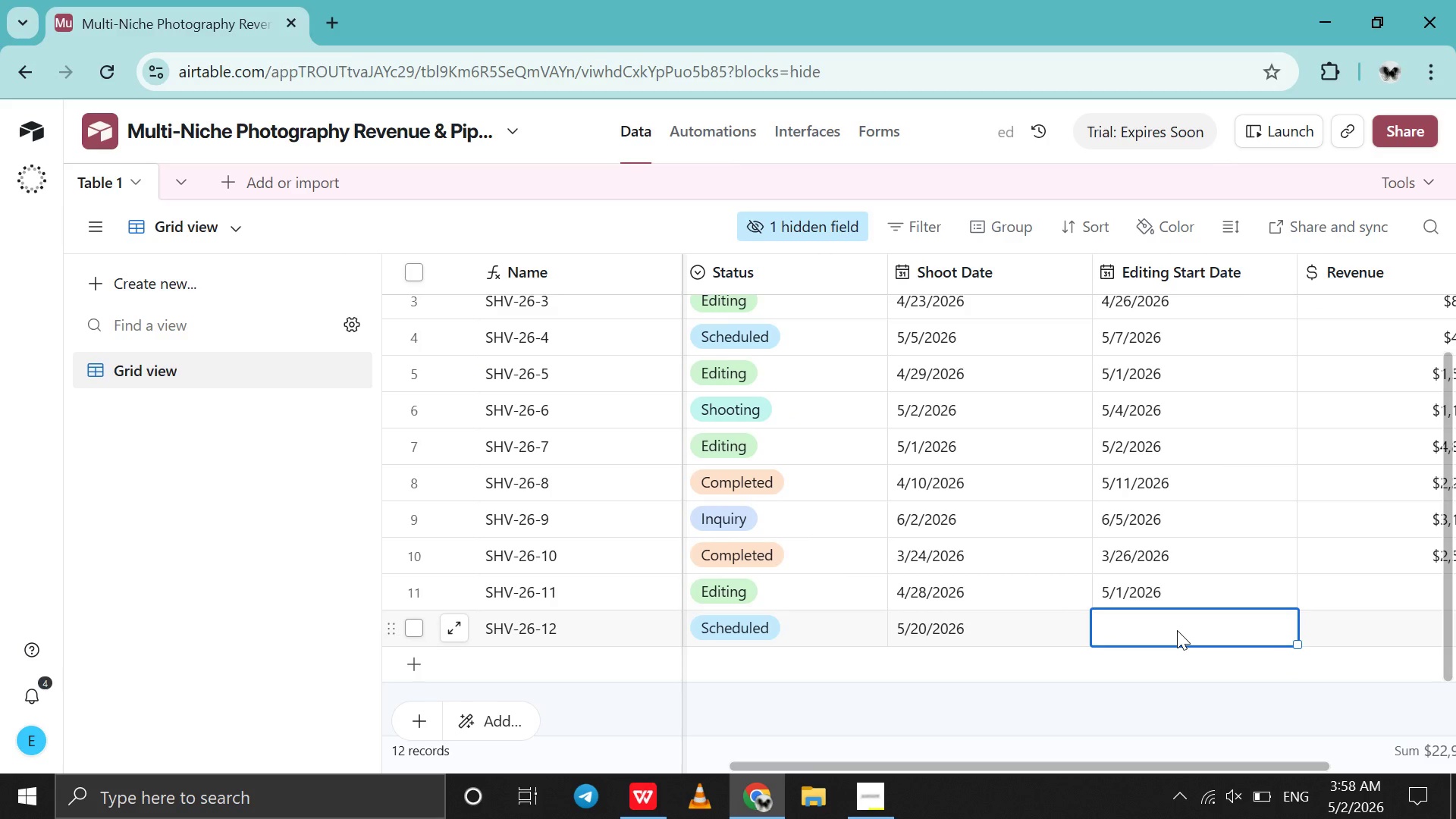 
double_click([1177, 630])
 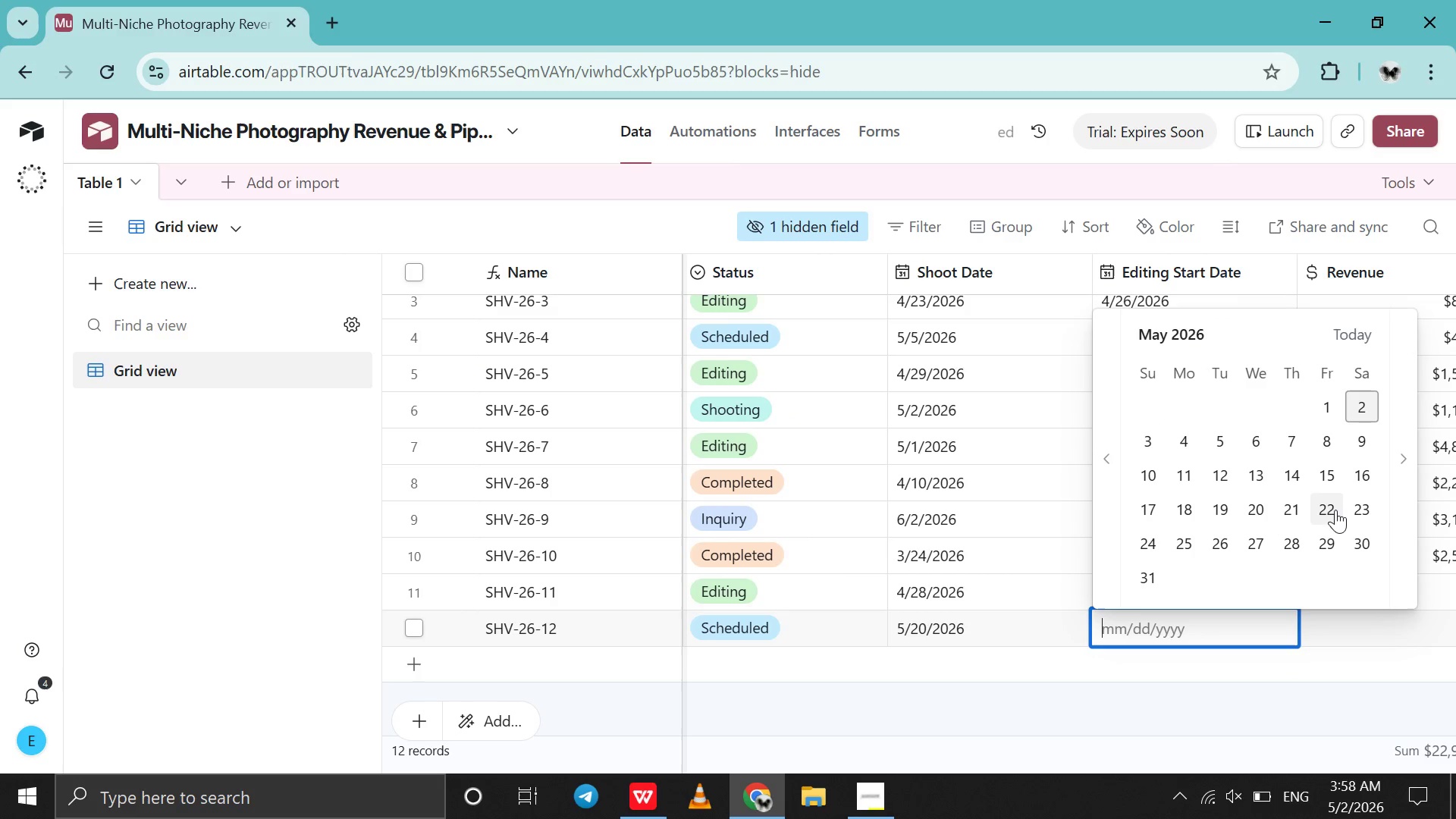 
left_click([1353, 510])
 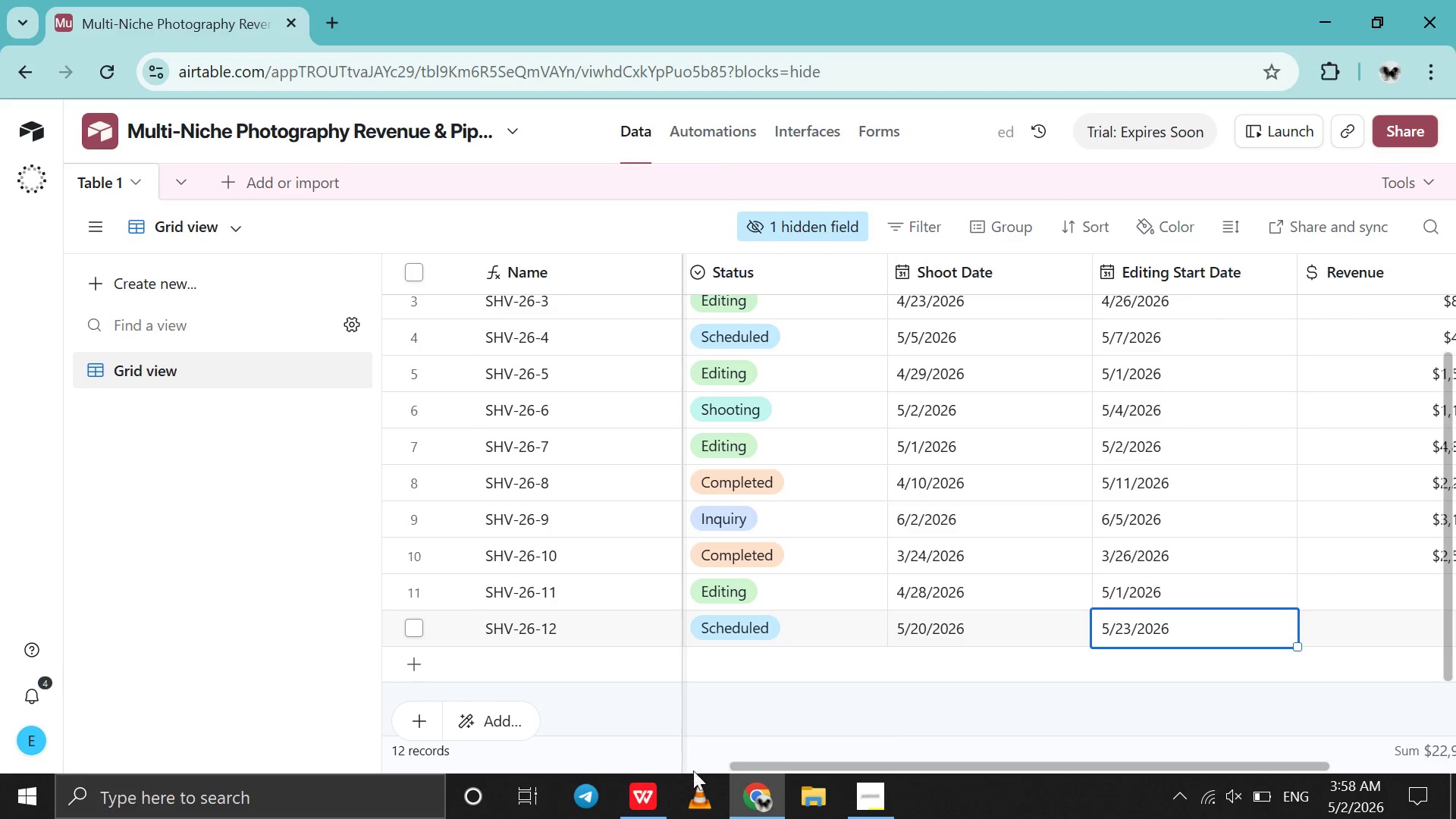 
left_click([644, 799])
 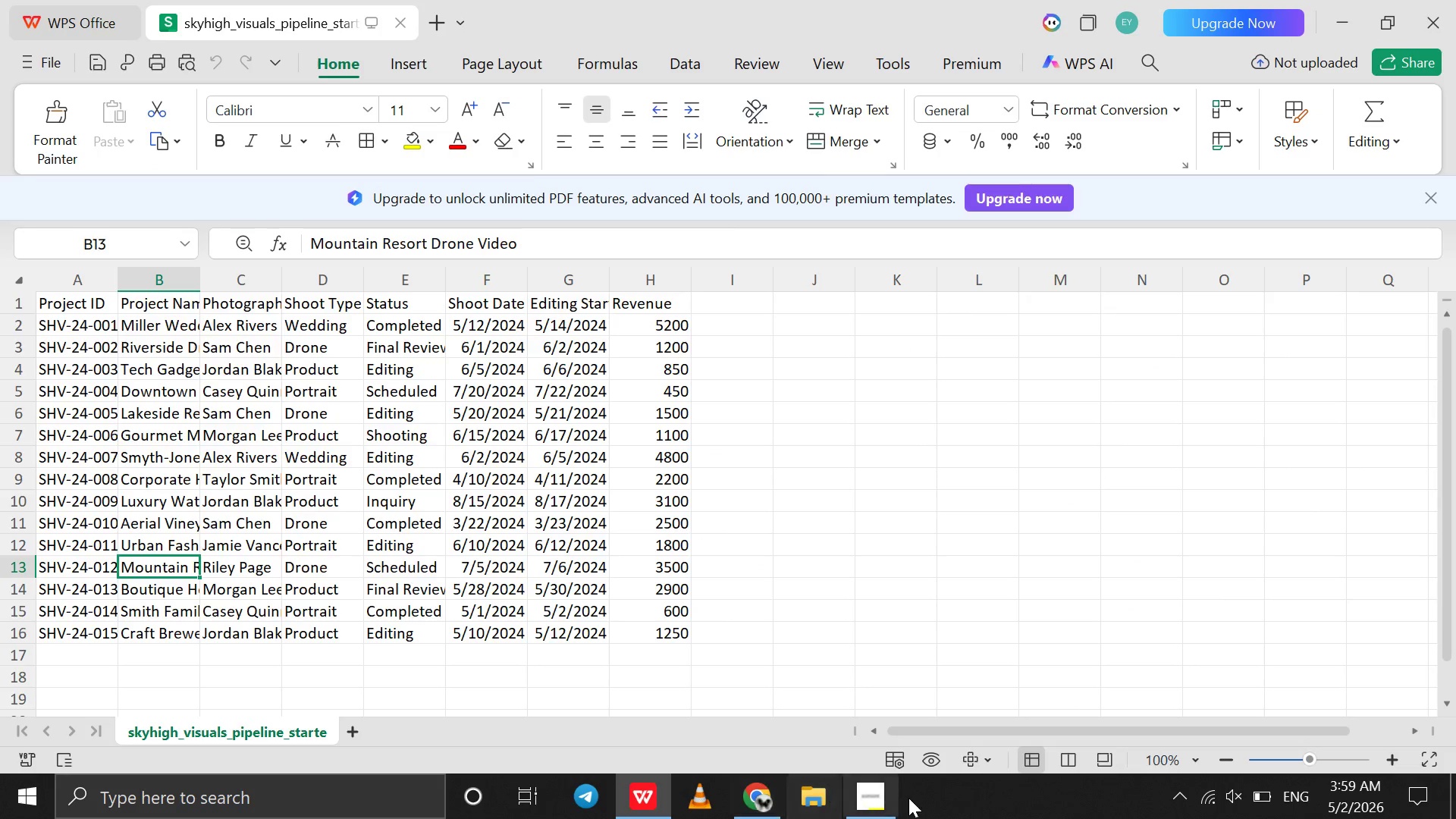 
wait(6.09)
 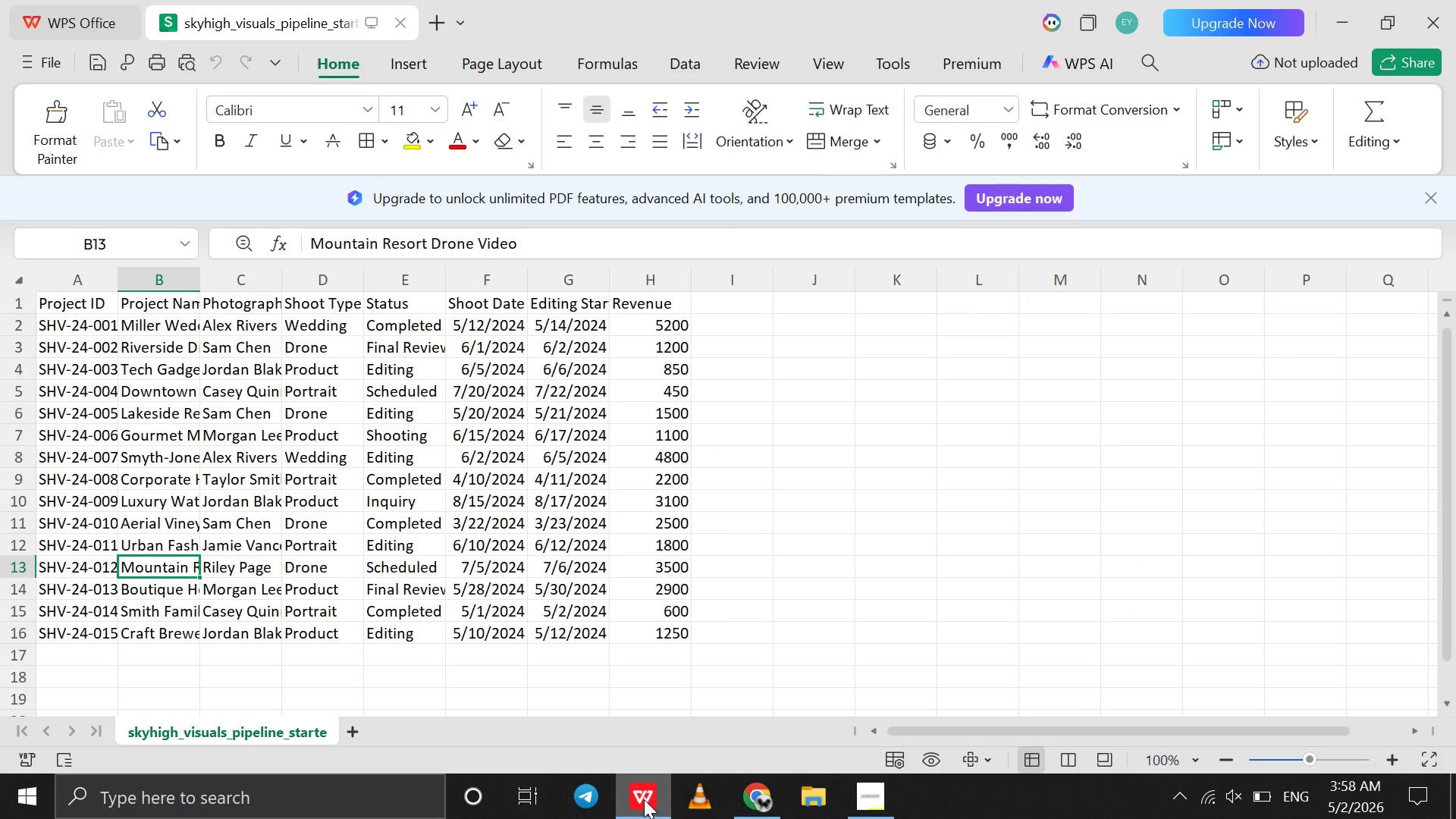 
left_click([877, 799])